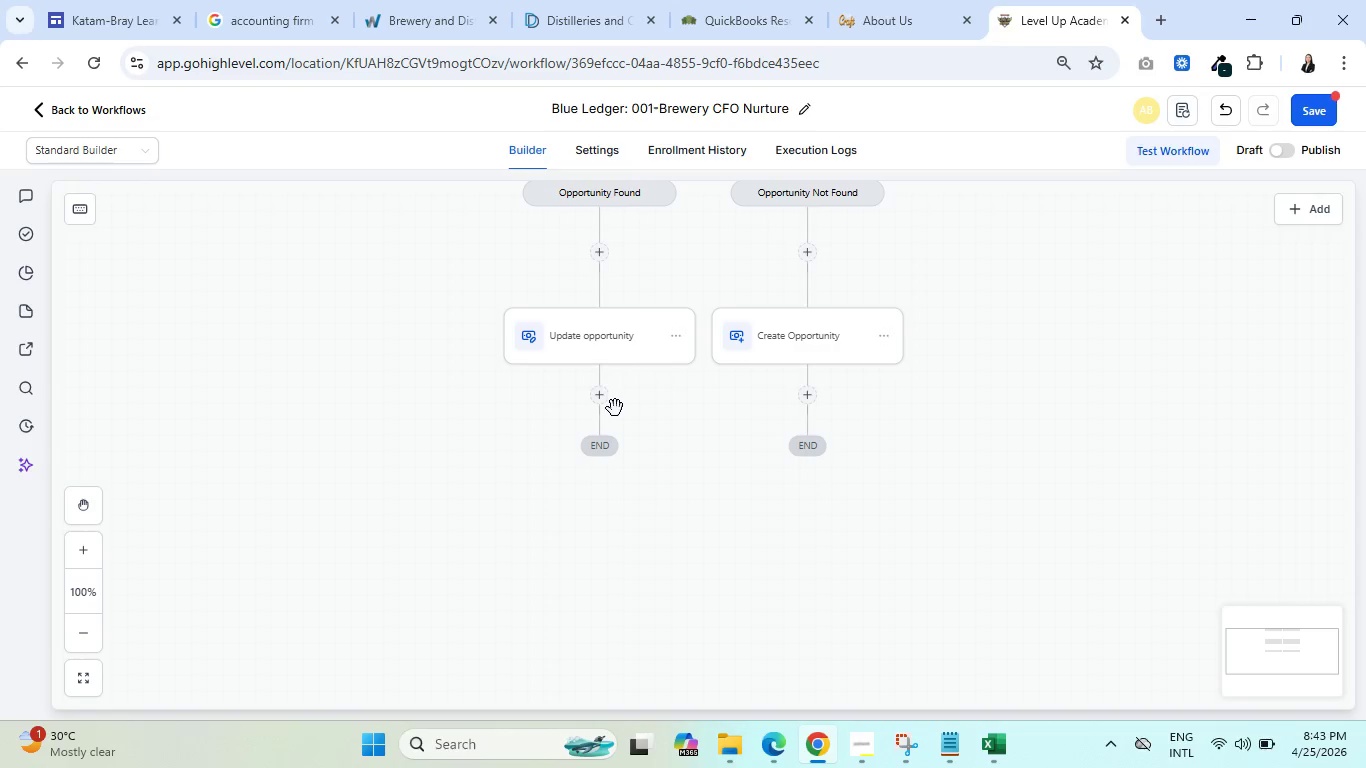 
left_click([600, 392])
 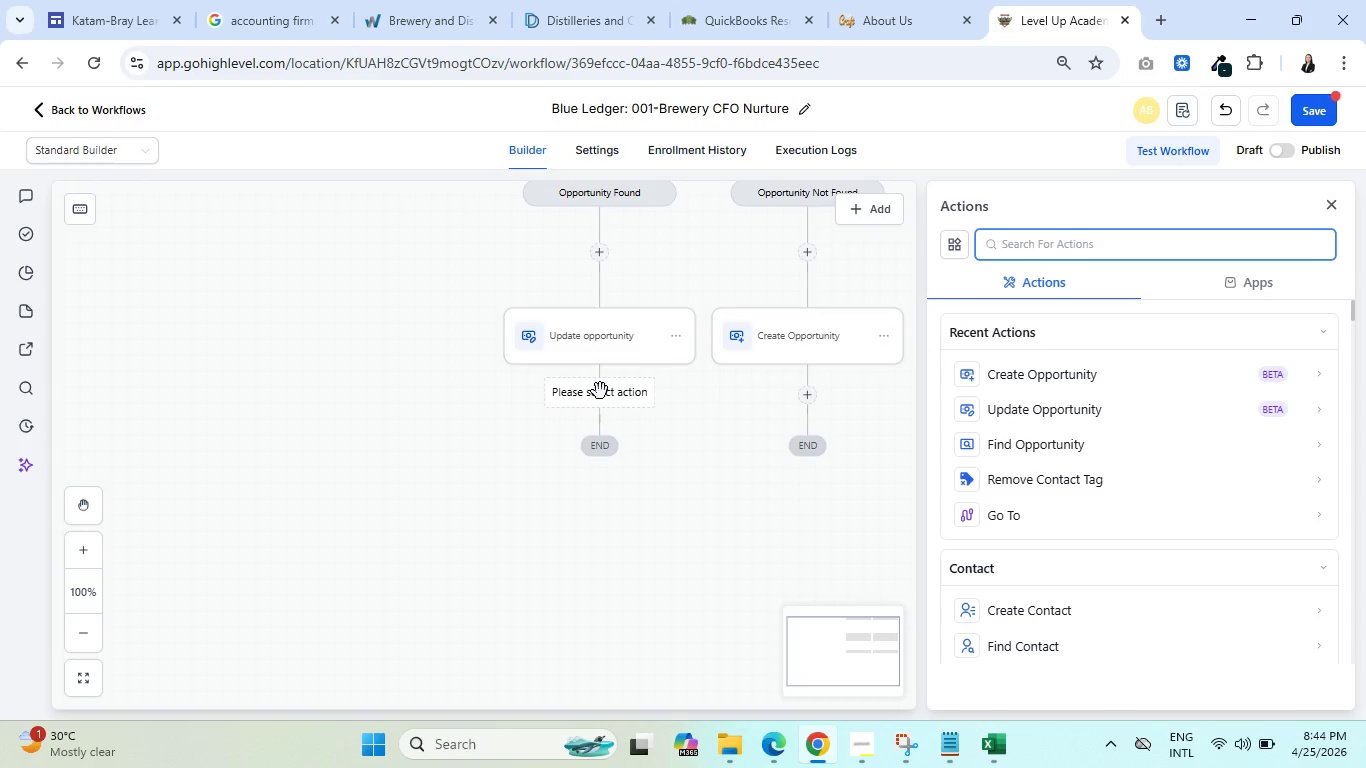 
wait(62.52)
 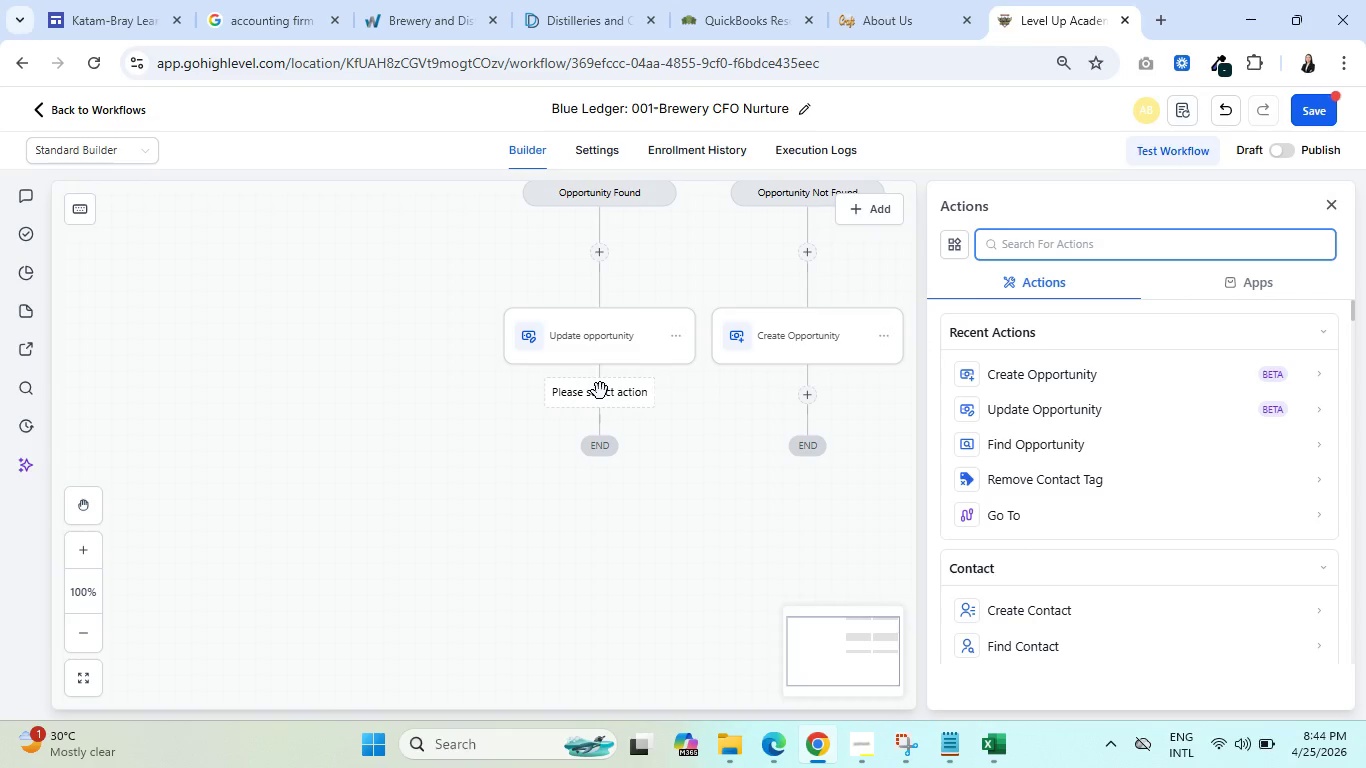 
key(Control+ControlLeft)
 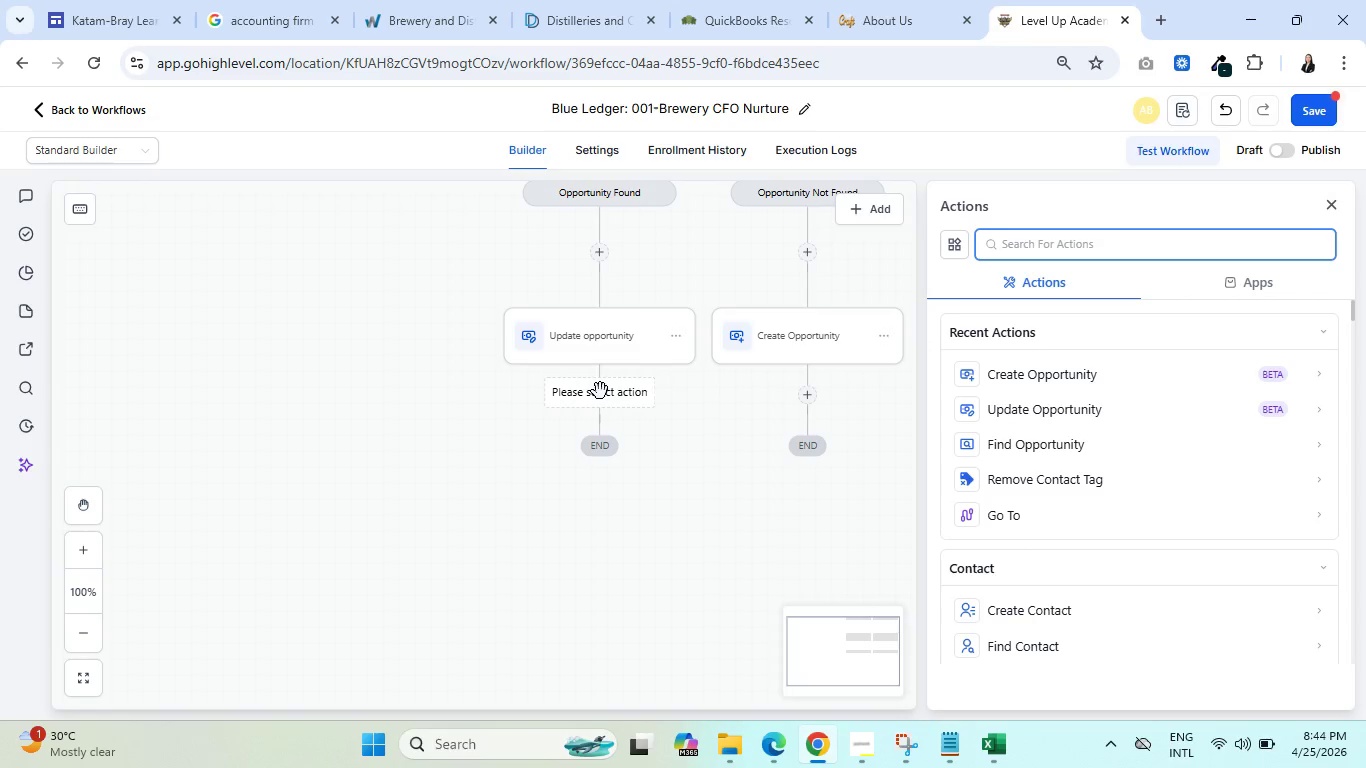 
key(Control+ControlLeft)
 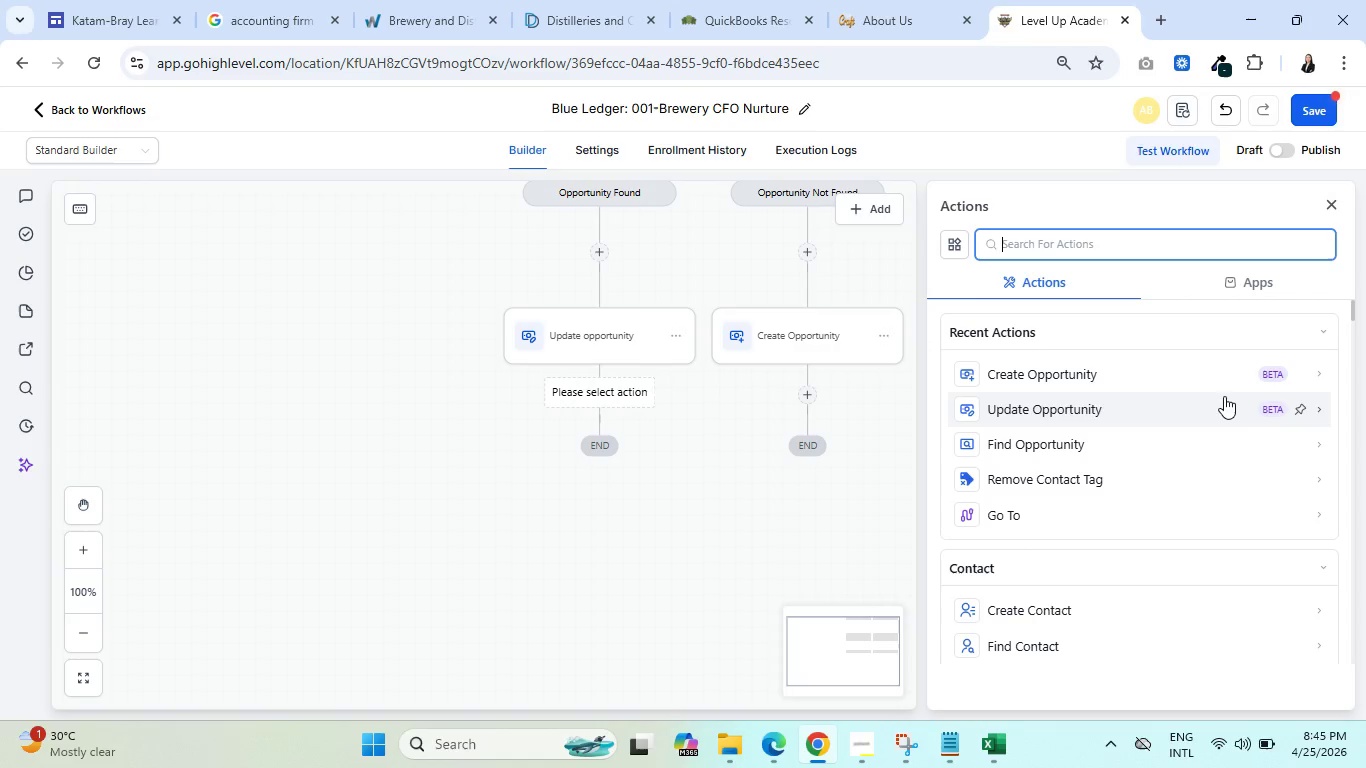 
wait(17.72)
 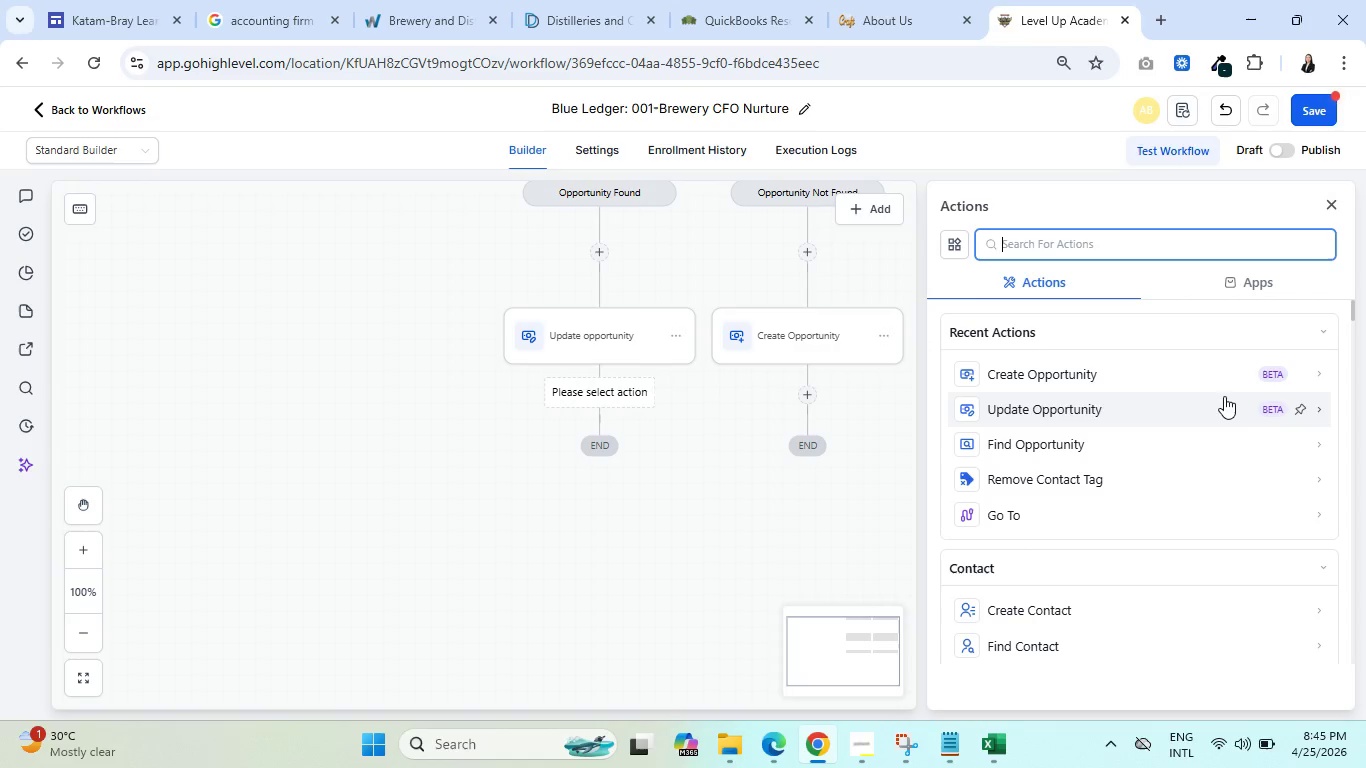 
key(Control+ControlLeft)
 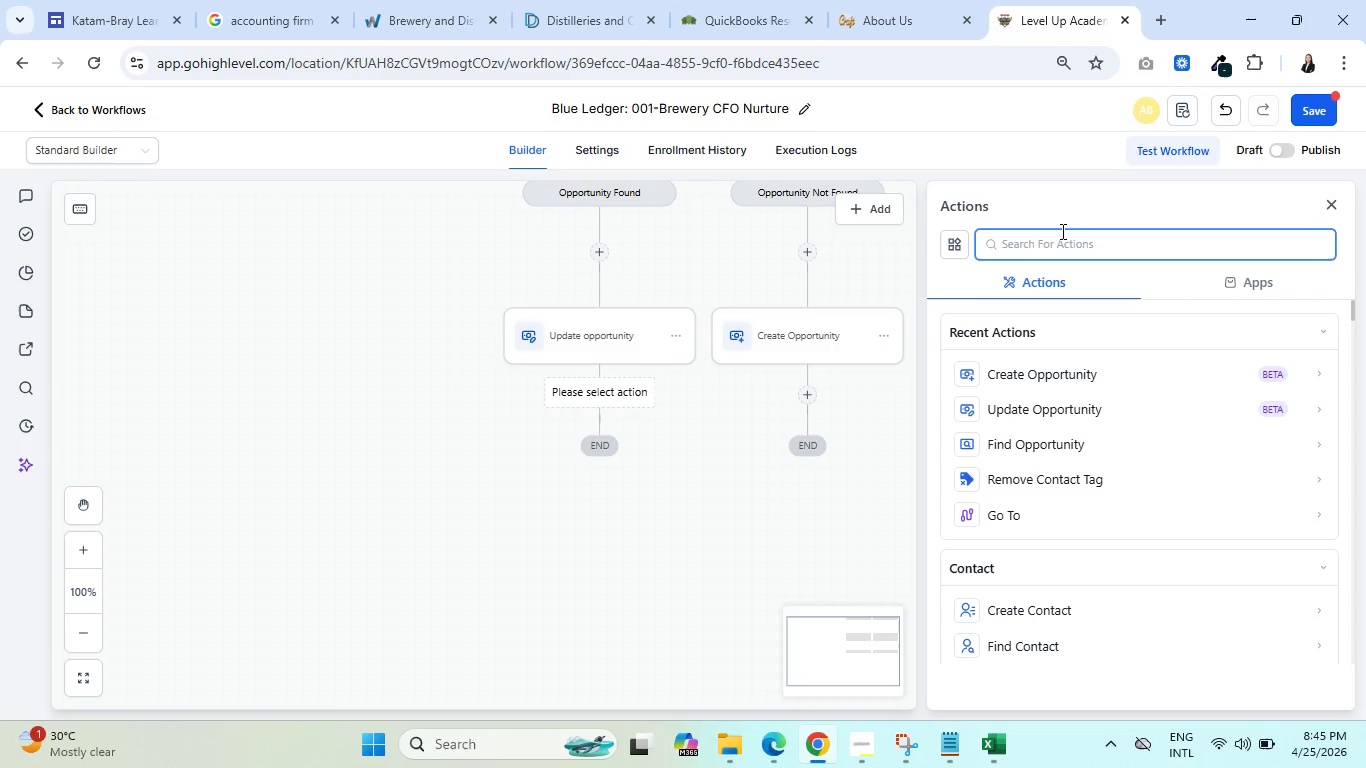 
wait(5.64)
 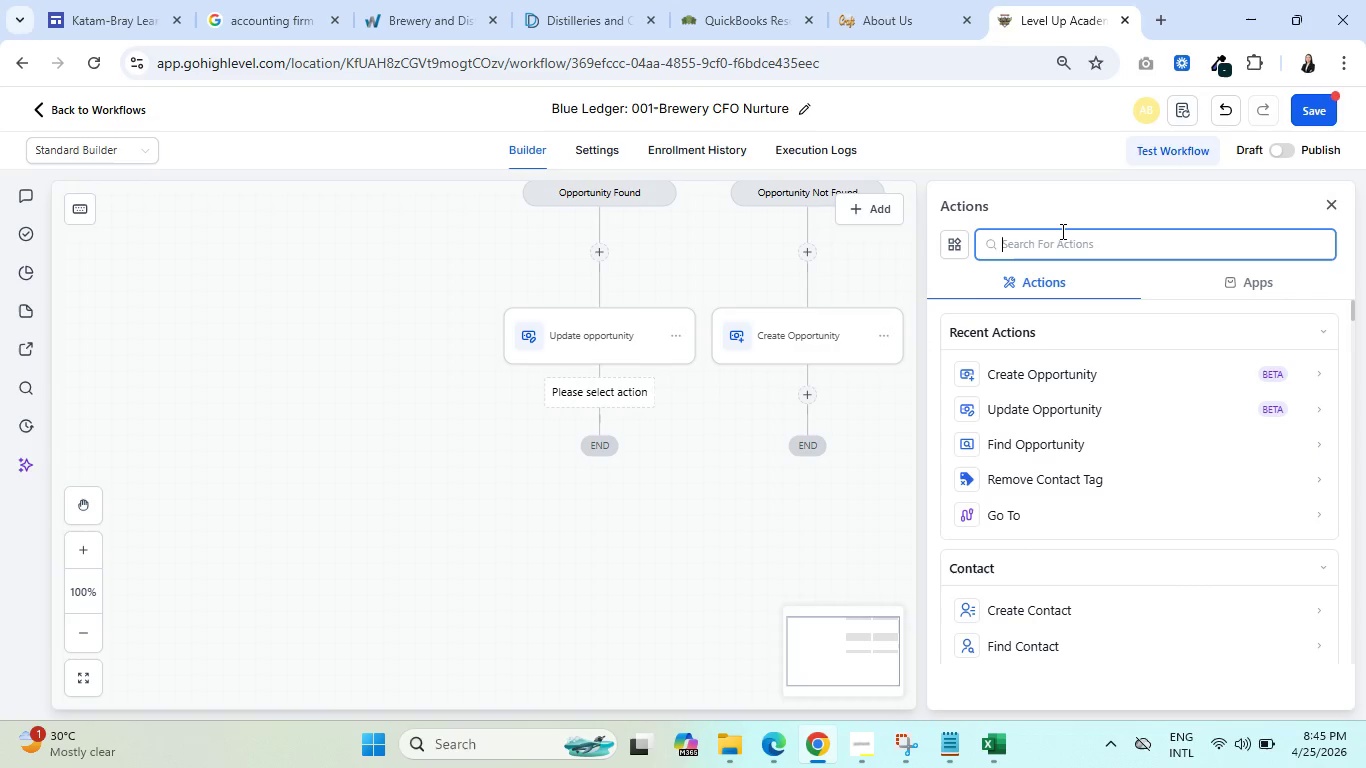 
key(Control+ControlLeft)
 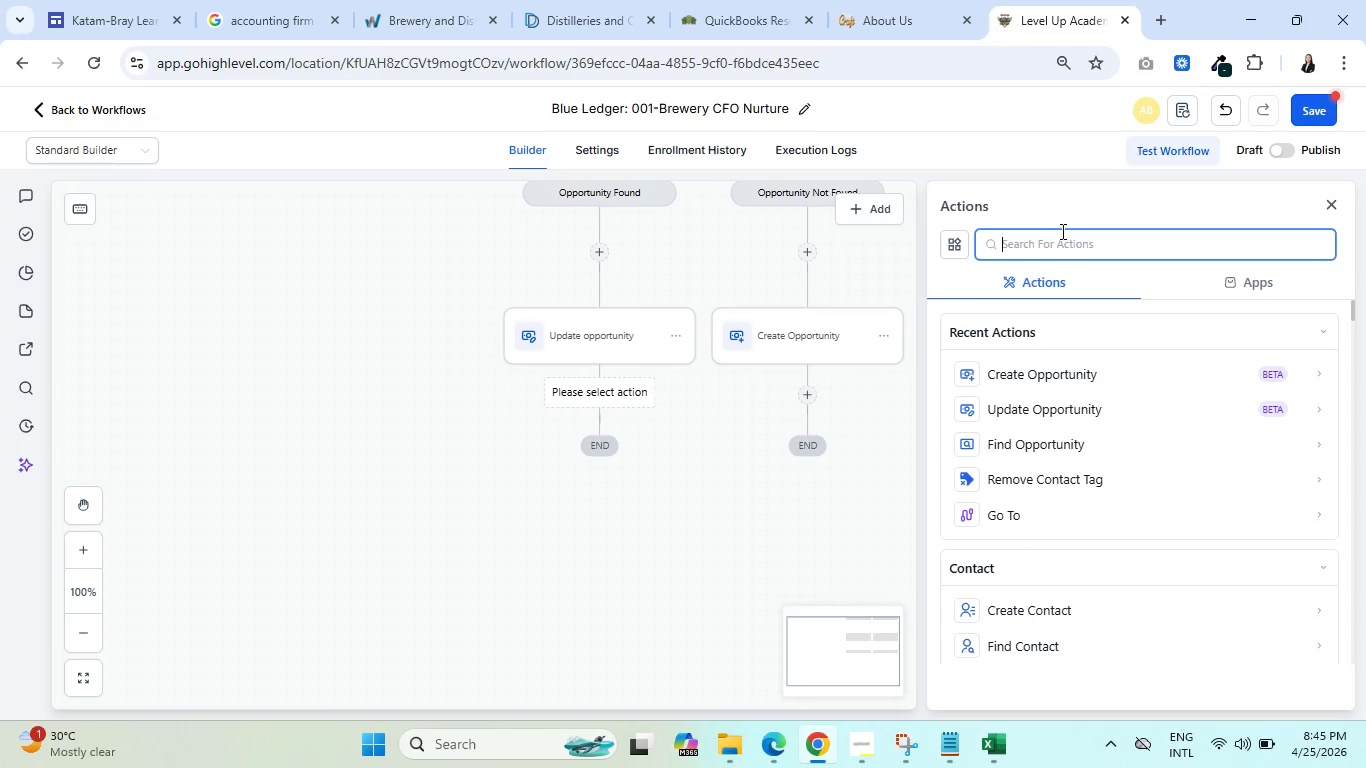 
key(Control+ControlLeft)
 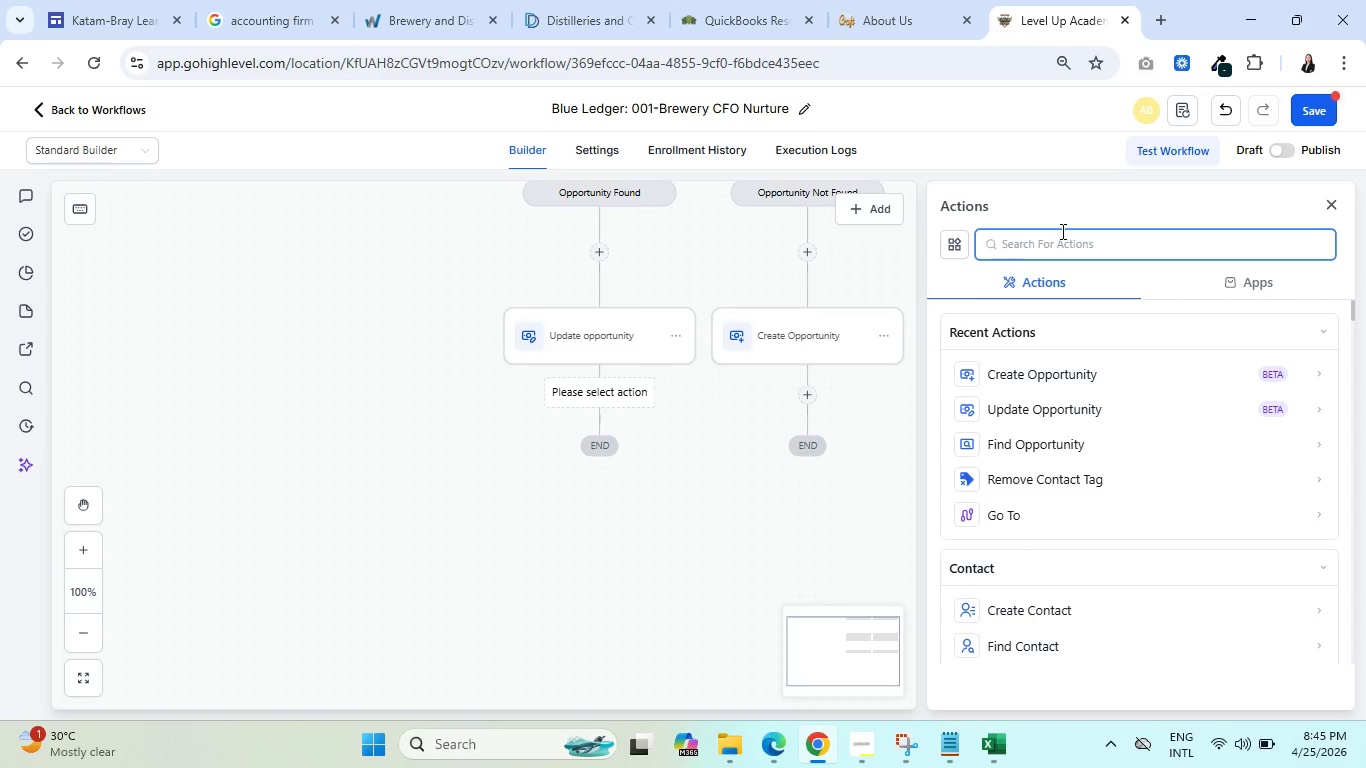 
key(Control+ControlLeft)
 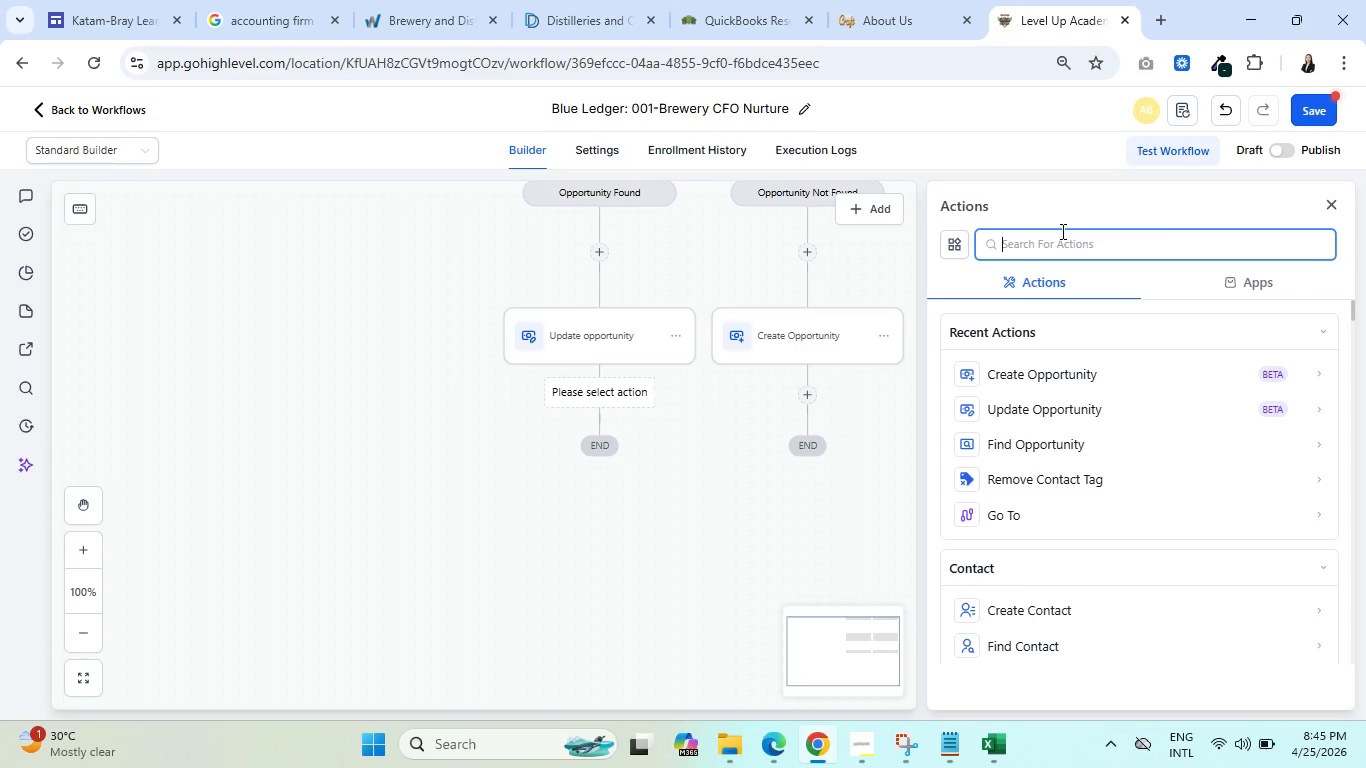 
wait(10.55)
 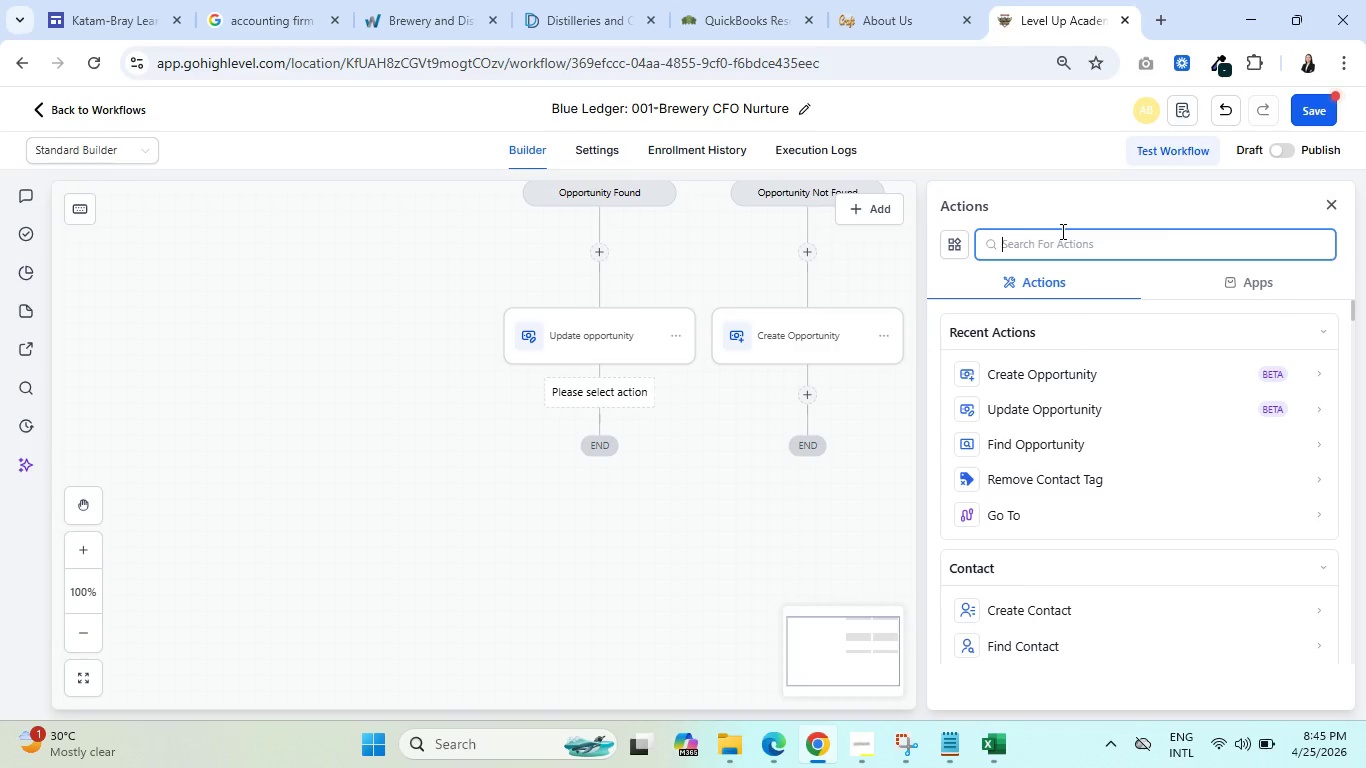 
type(send)
 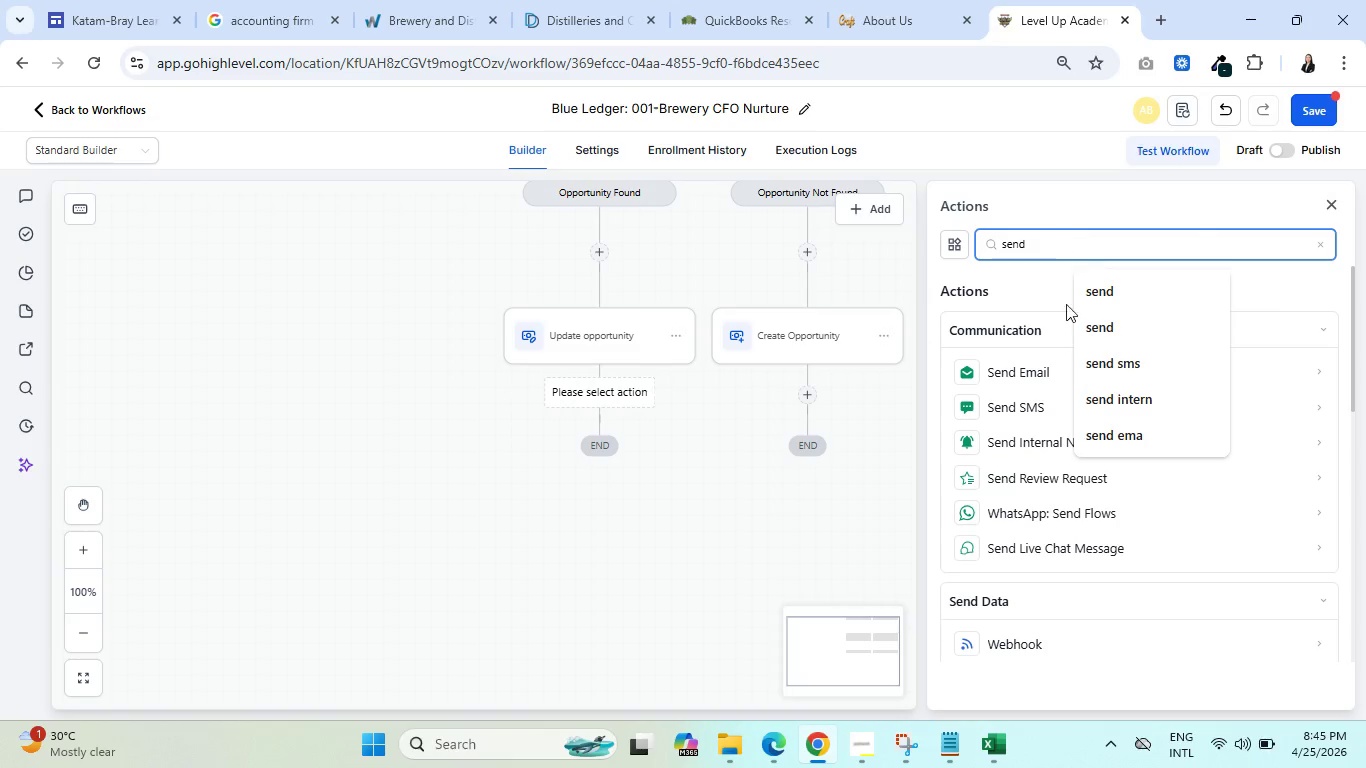 
left_click([1029, 364])
 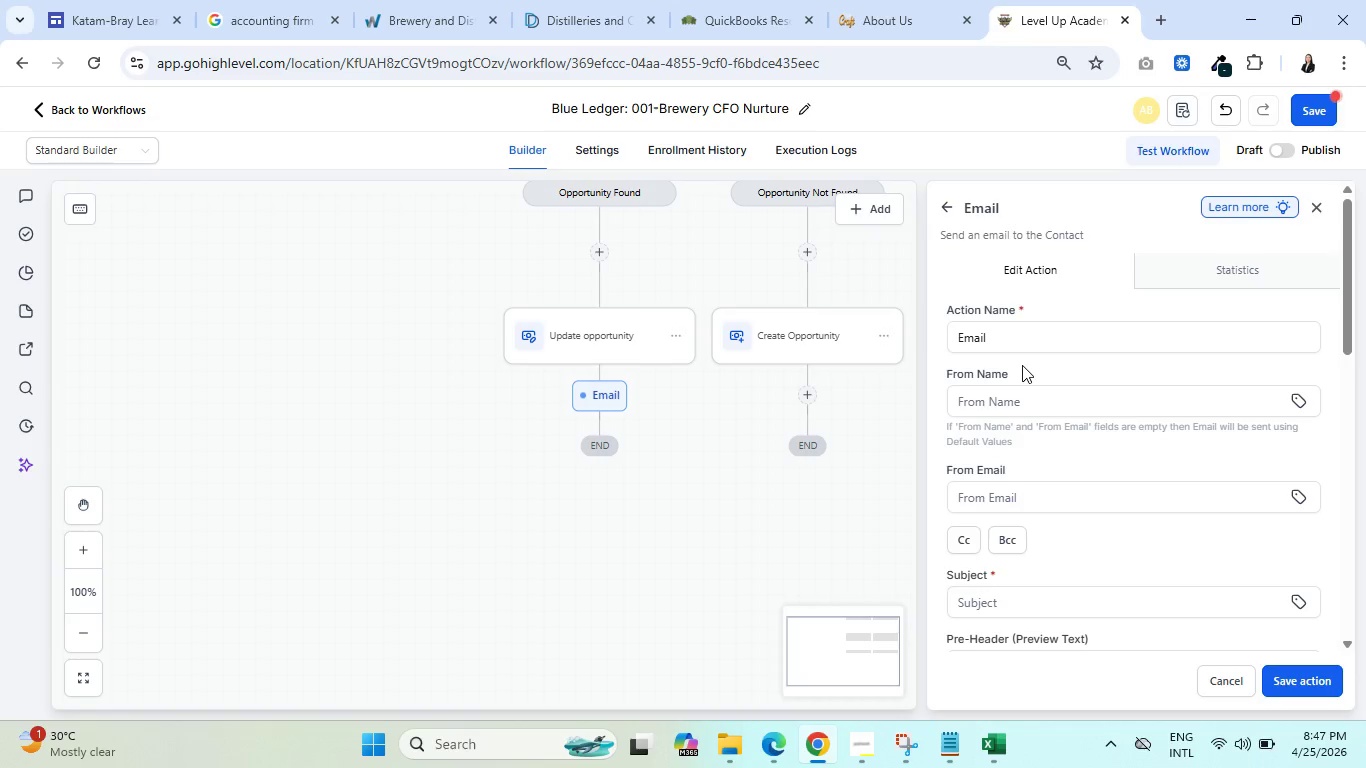 
wait(105.78)
 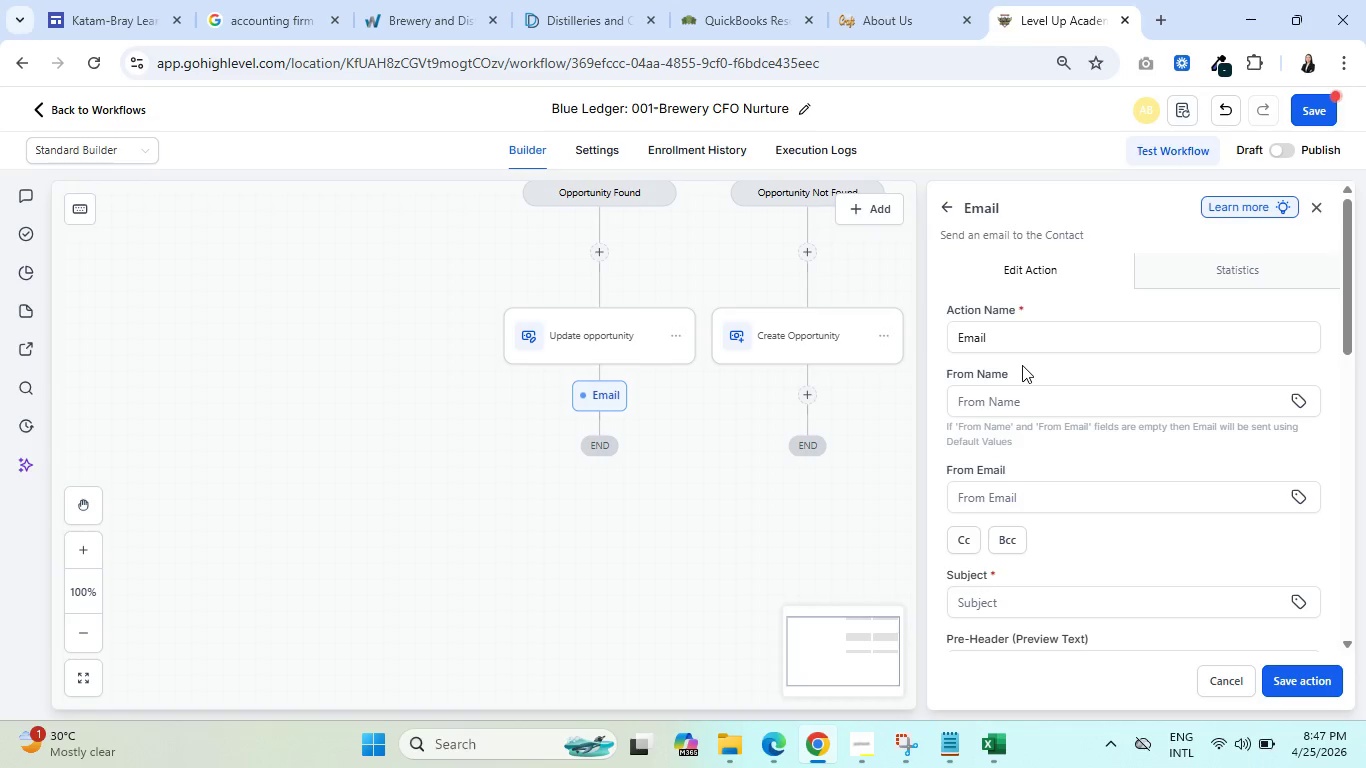 
scroll: coordinate [1029, 382], scroll_direction: down, amount: 4.0
 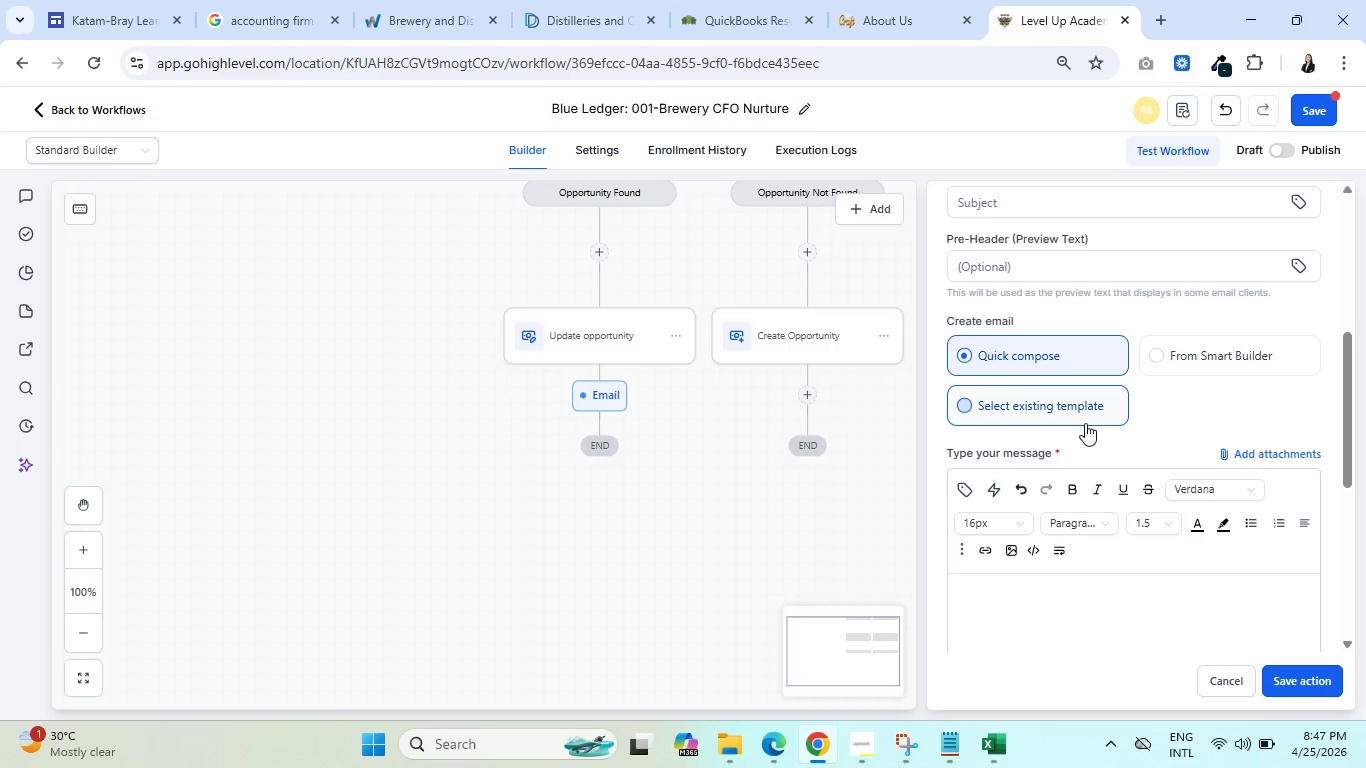 
scroll: coordinate [1131, 401], scroll_direction: up, amount: 2.0
 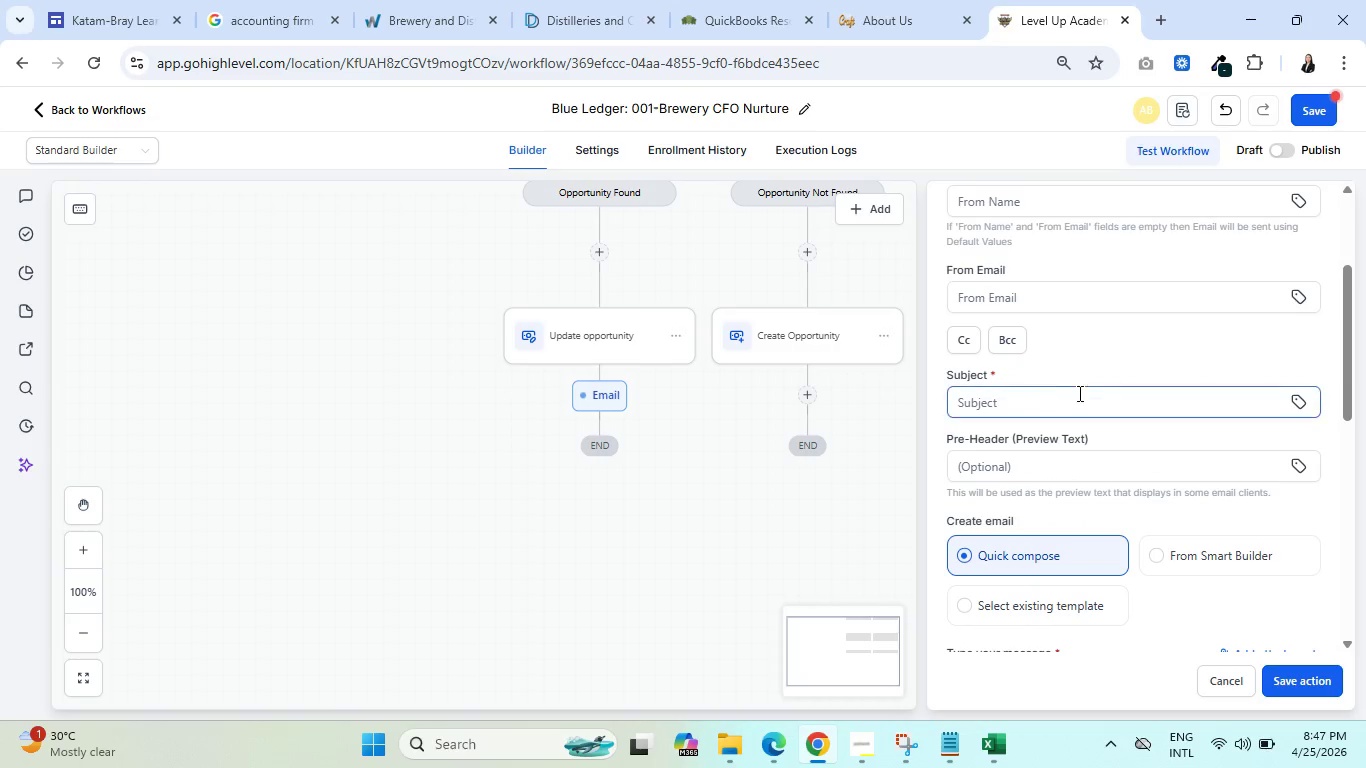 
left_click([1055, 397])
 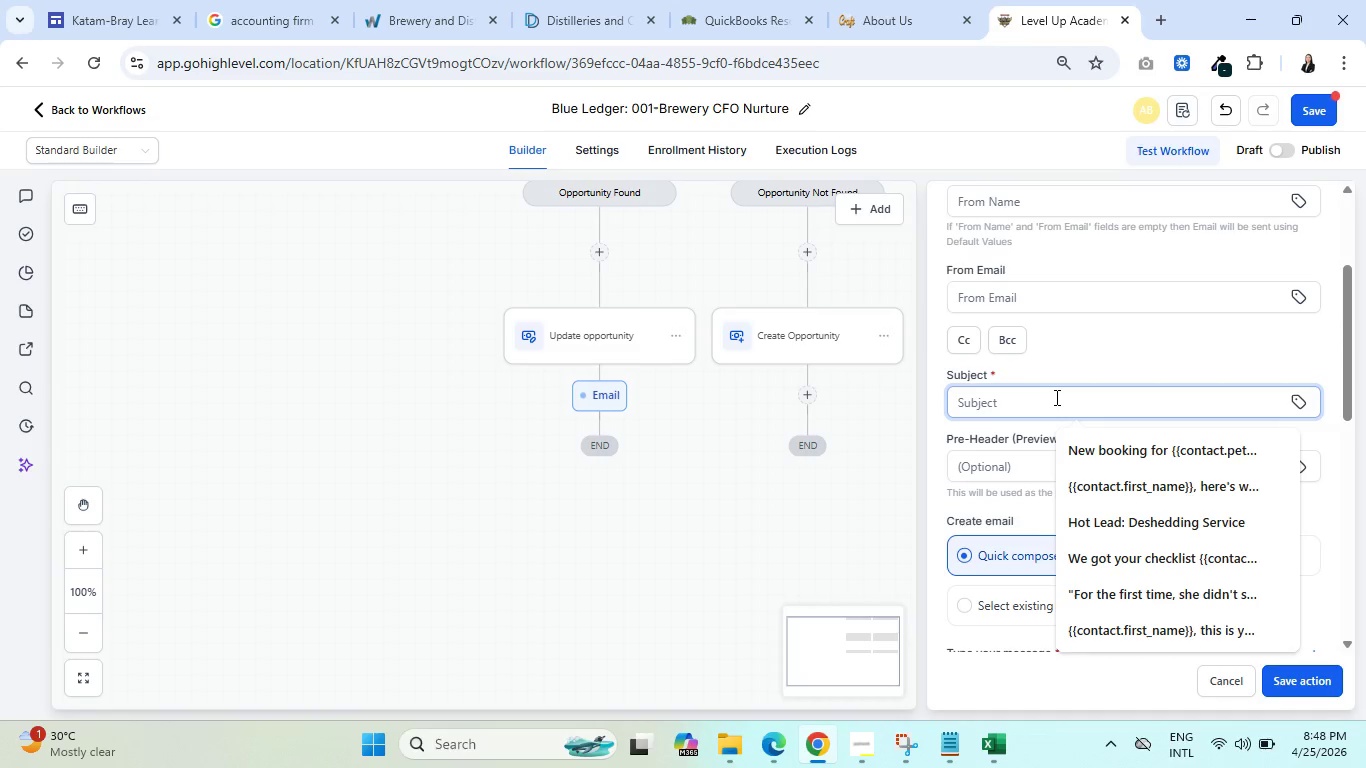 
wait(66.34)
 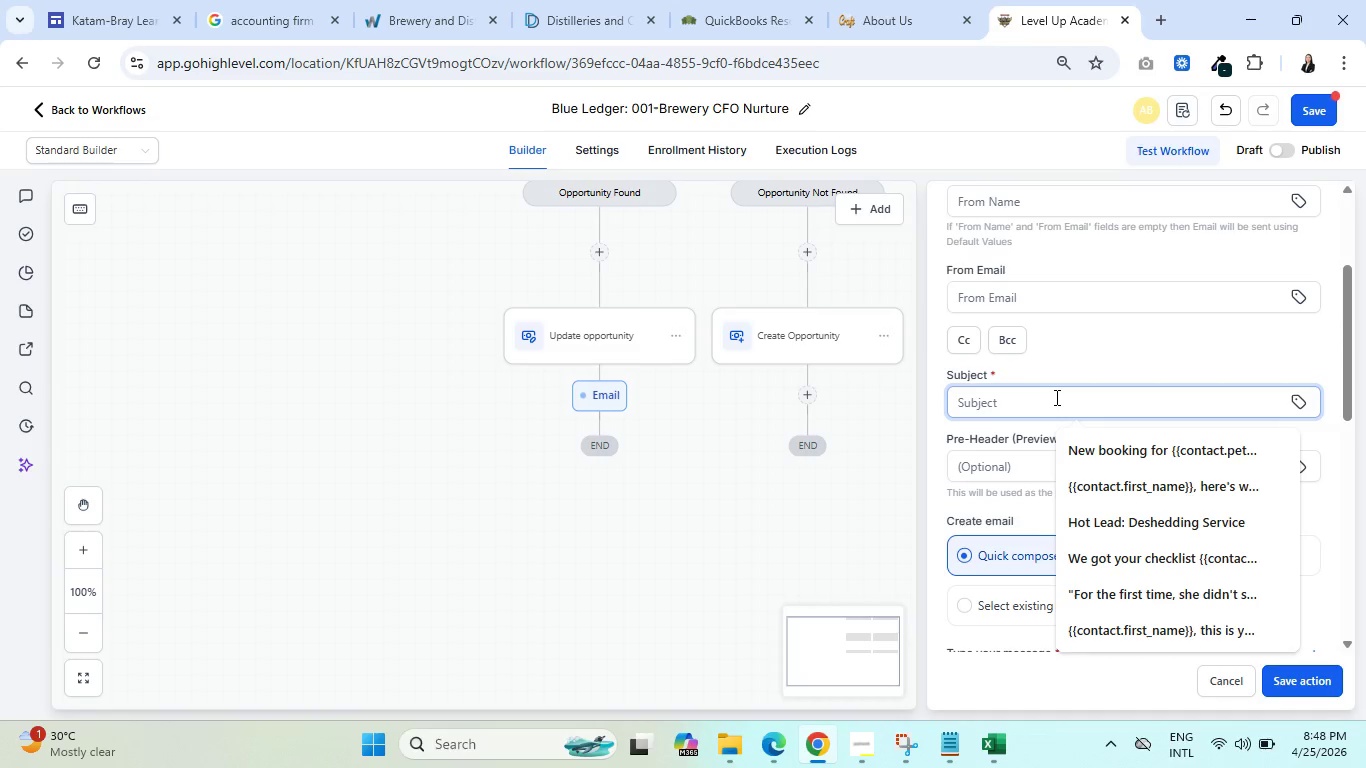 
key(Control+ControlLeft)
 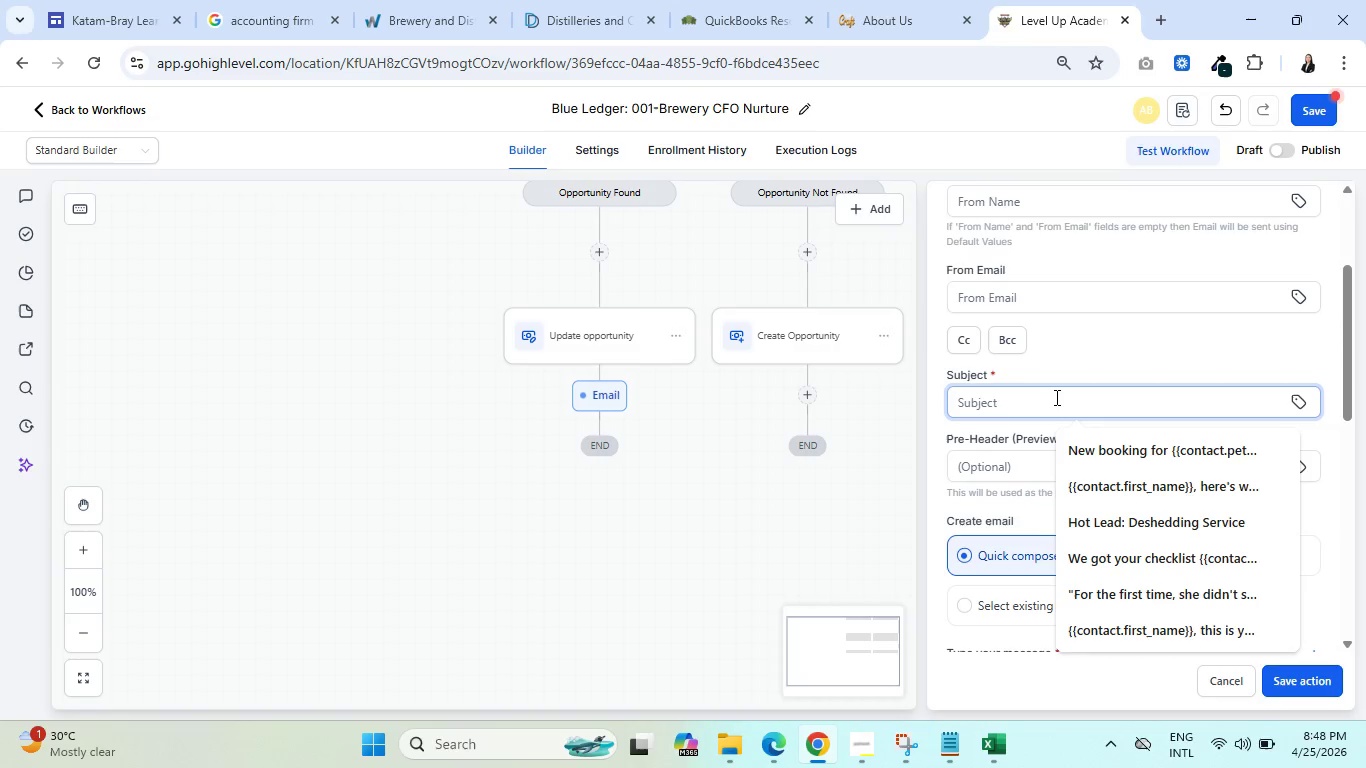 
type(Your)
 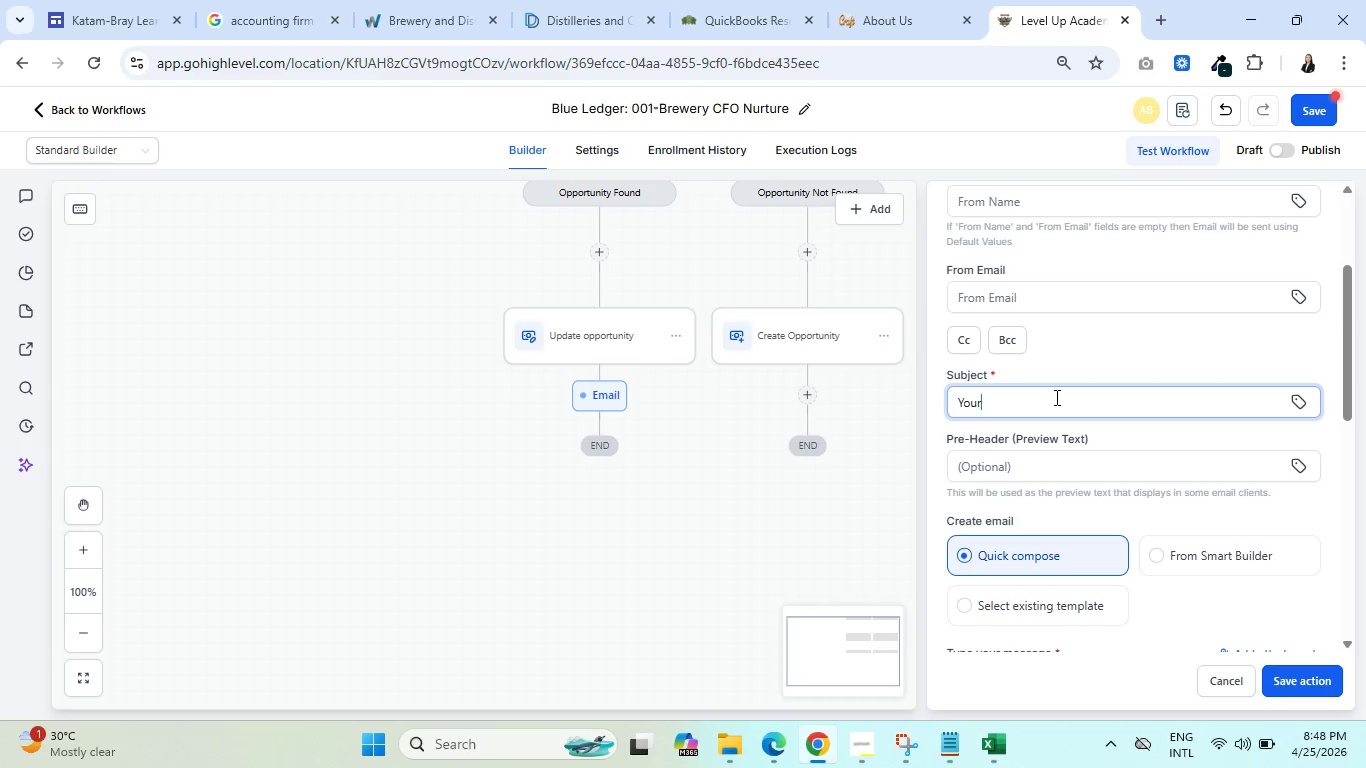 
wait(9.39)
 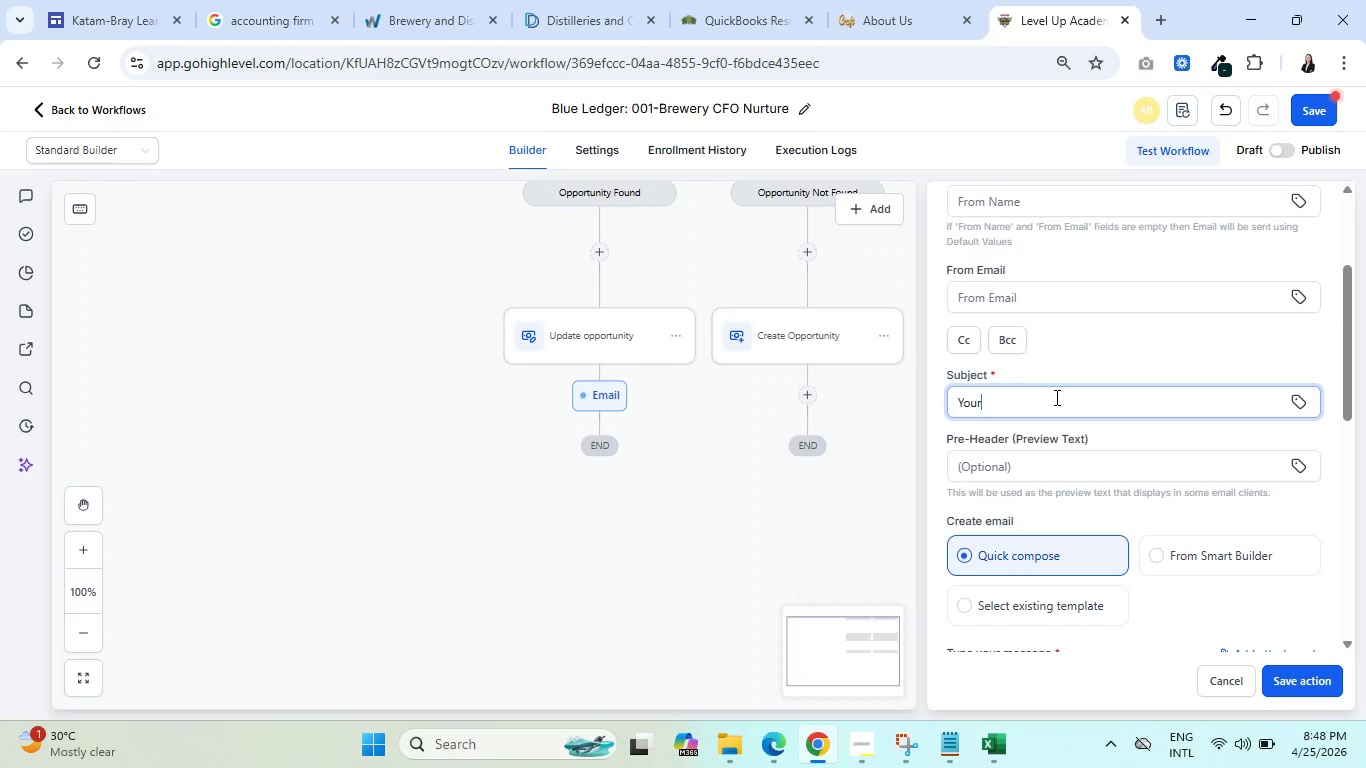 
key(Space)
 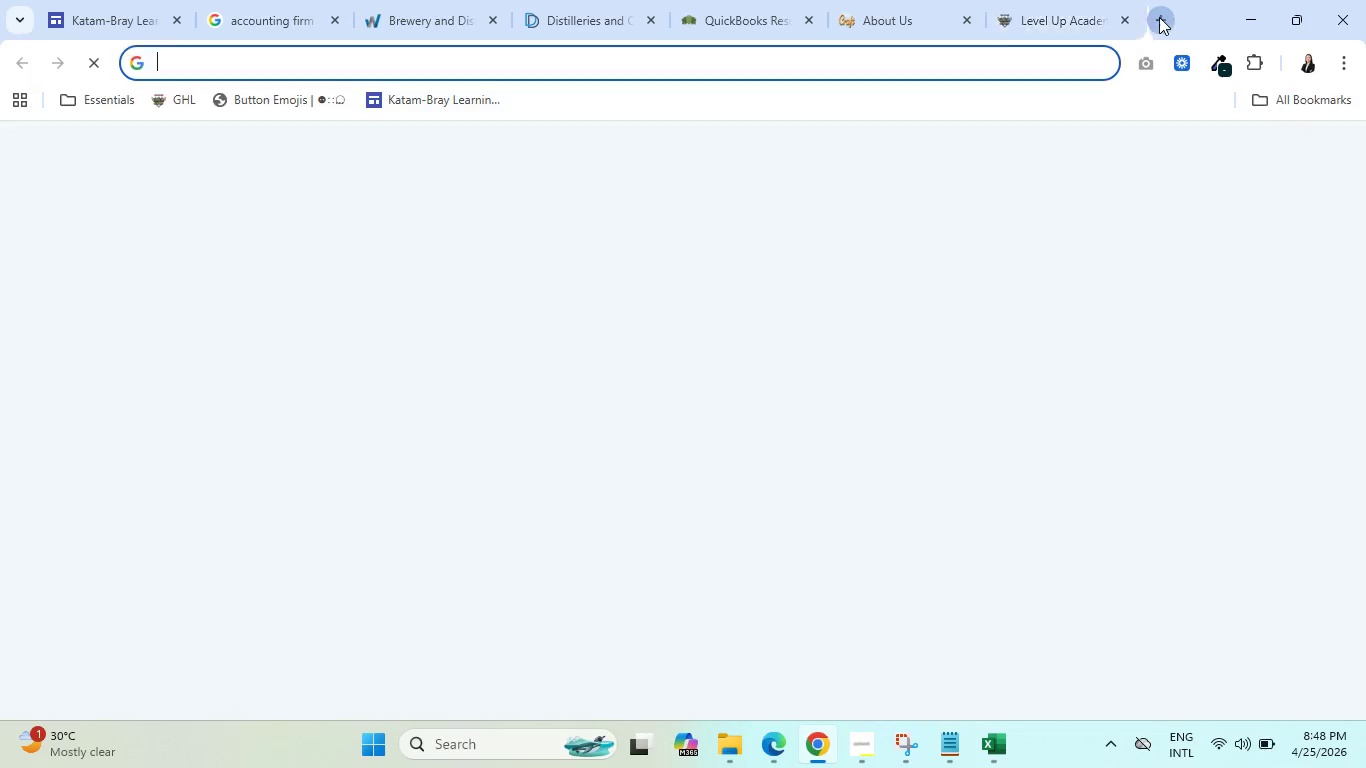 
left_click([174, 101])
 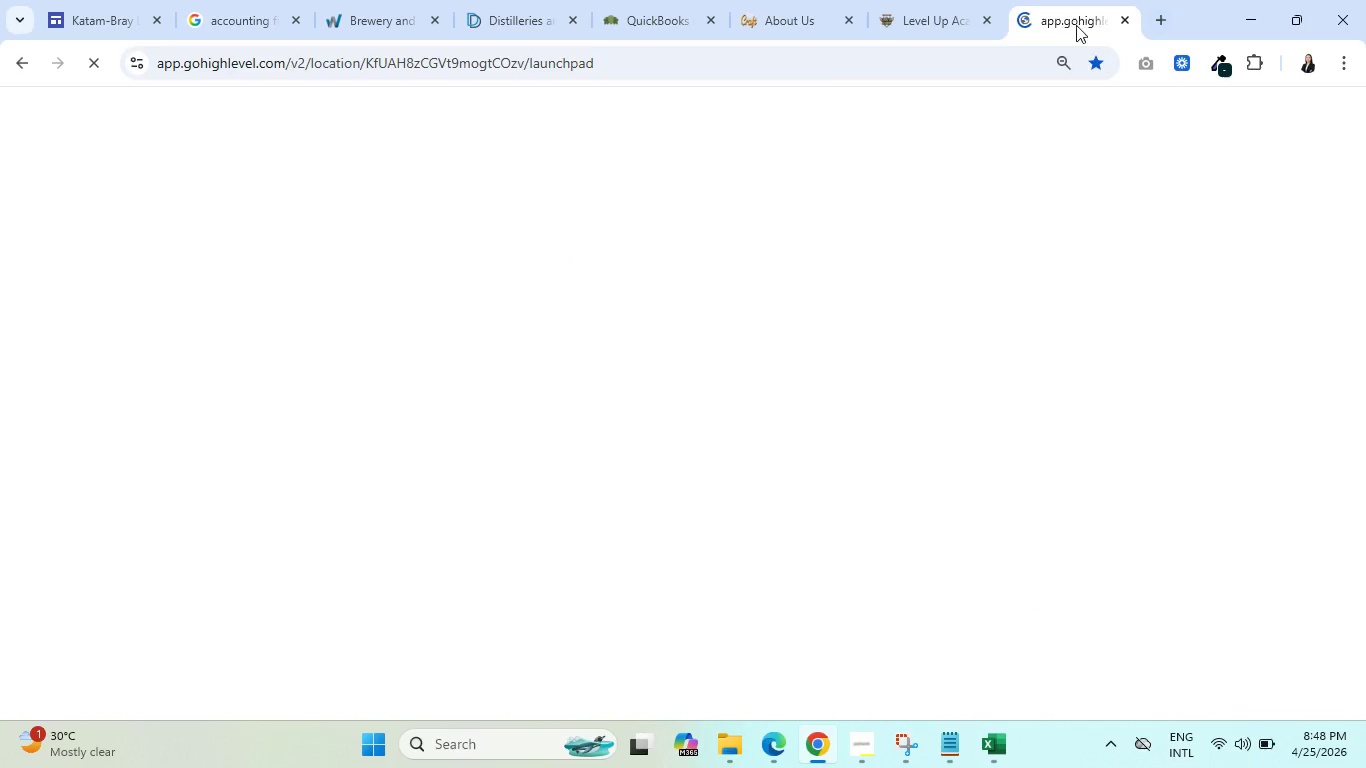 
left_click_drag(start_coordinate=[1055, 18], to_coordinate=[940, 0])
 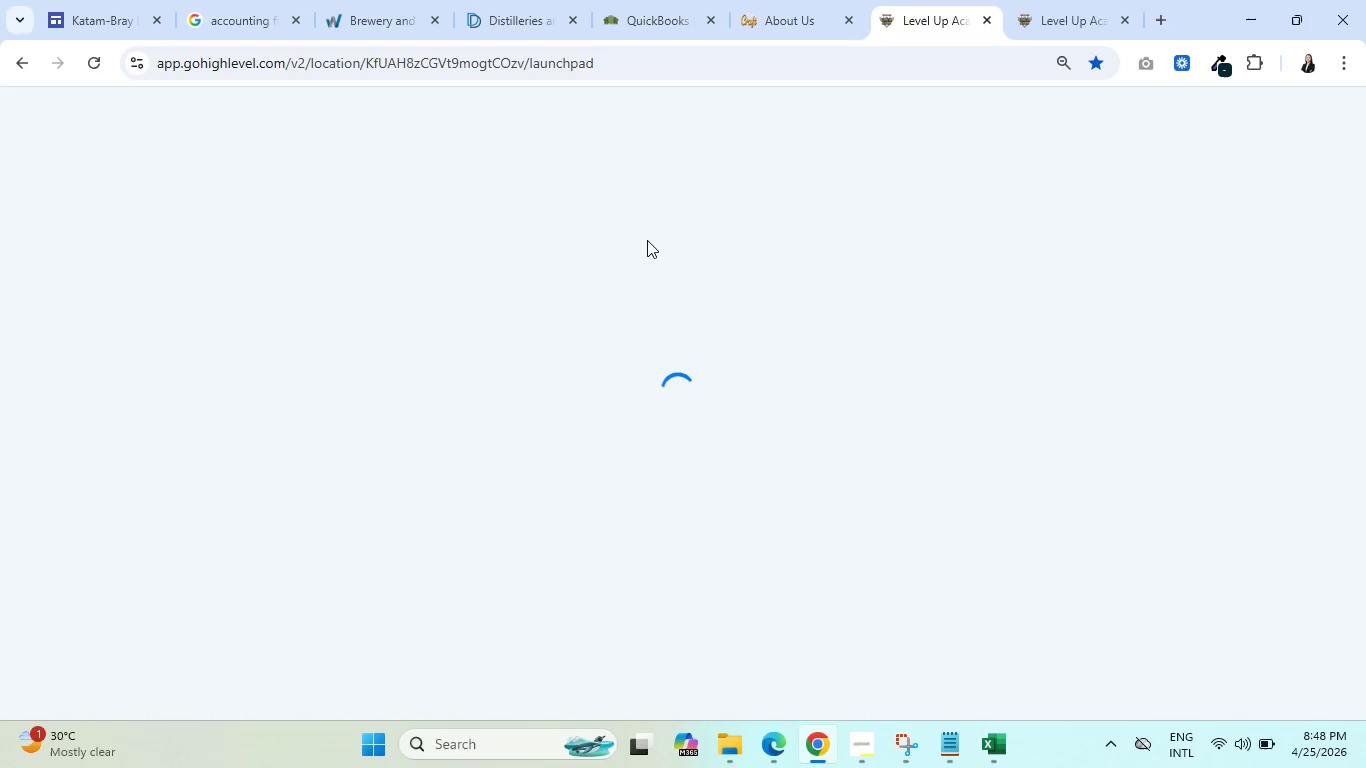 
wait(9.61)
 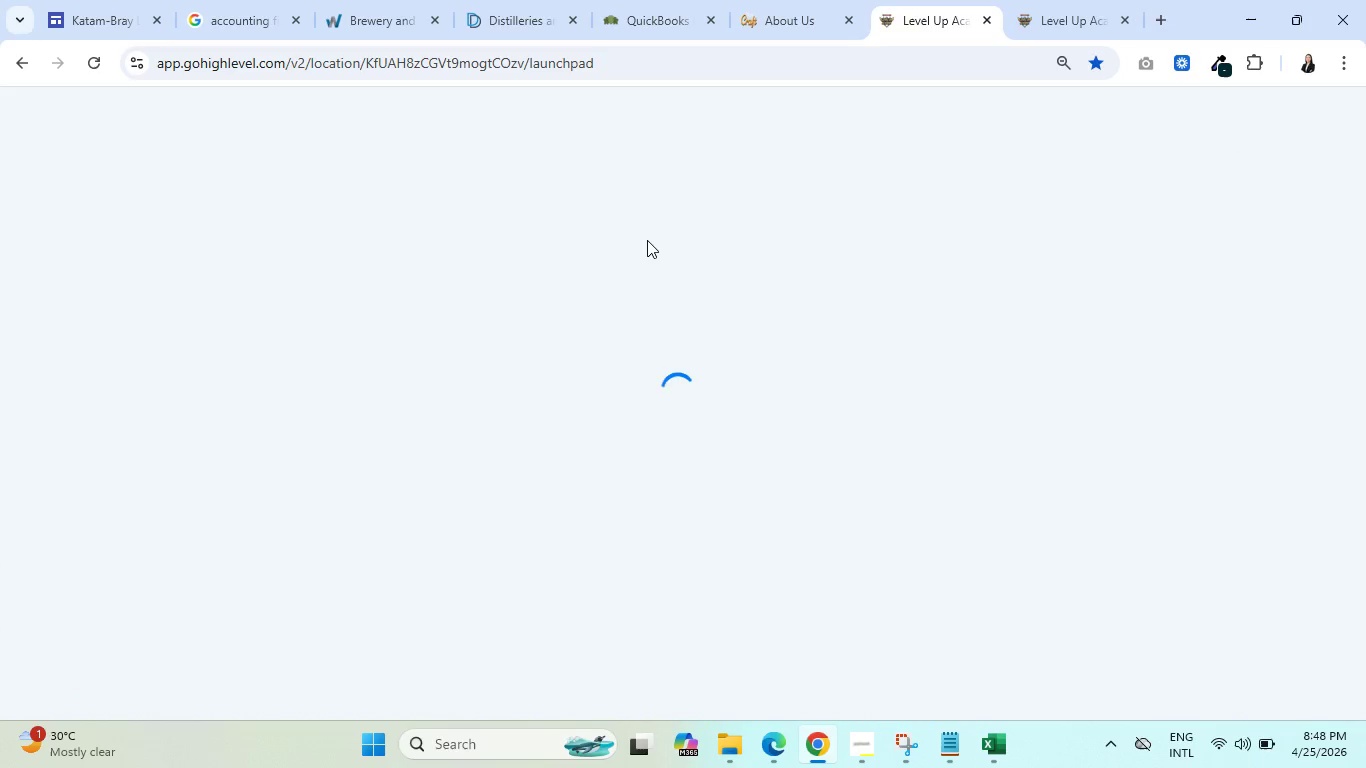 
scroll: coordinate [60, 458], scroll_direction: down, amount: 2.0
 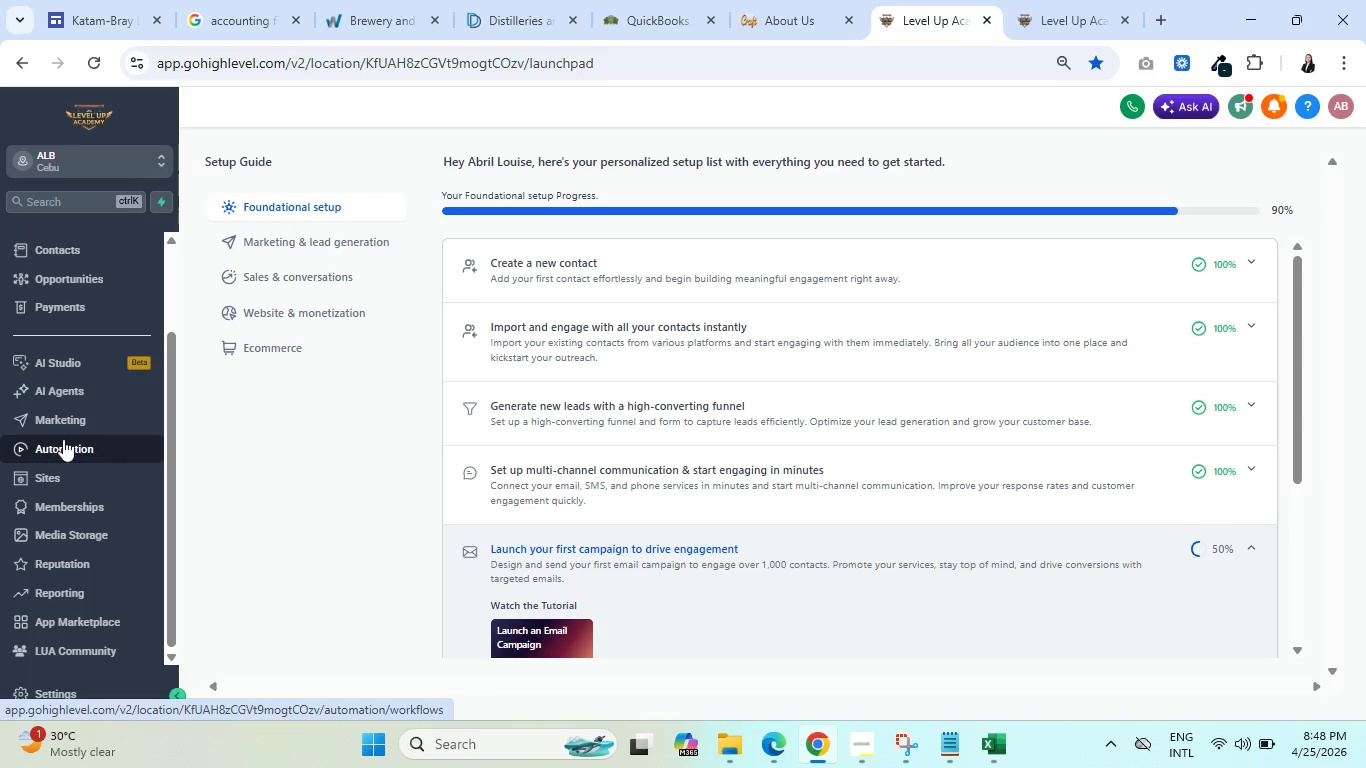 
left_click([66, 413])
 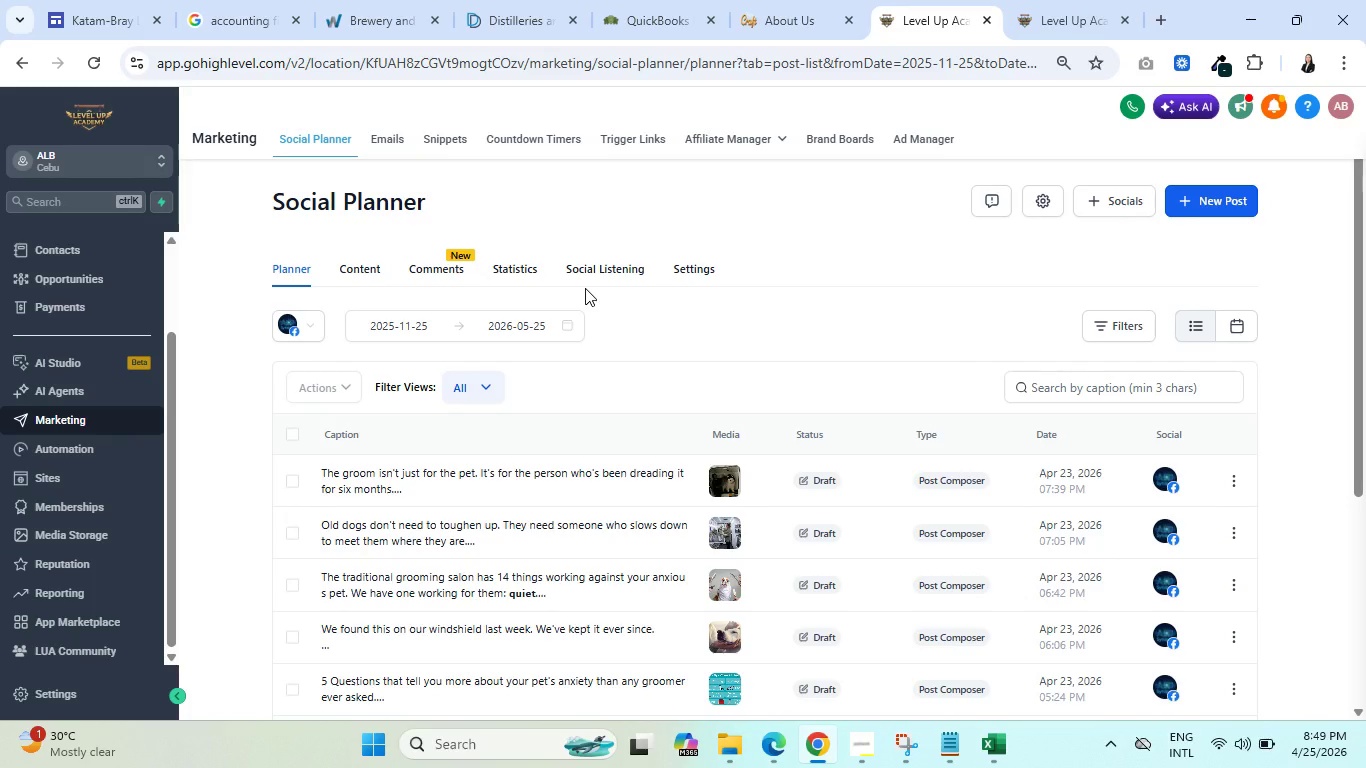 
wait(17.09)
 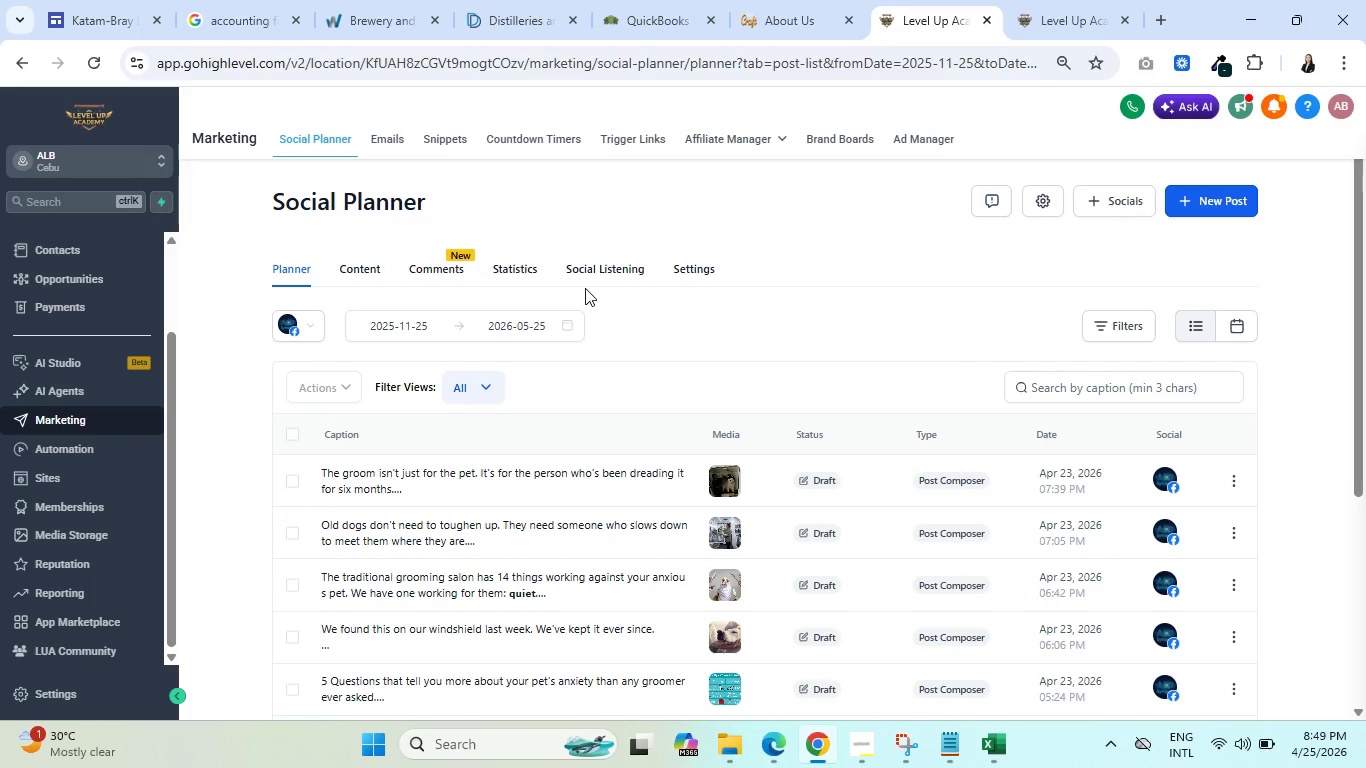 
key(Control+ControlLeft)
 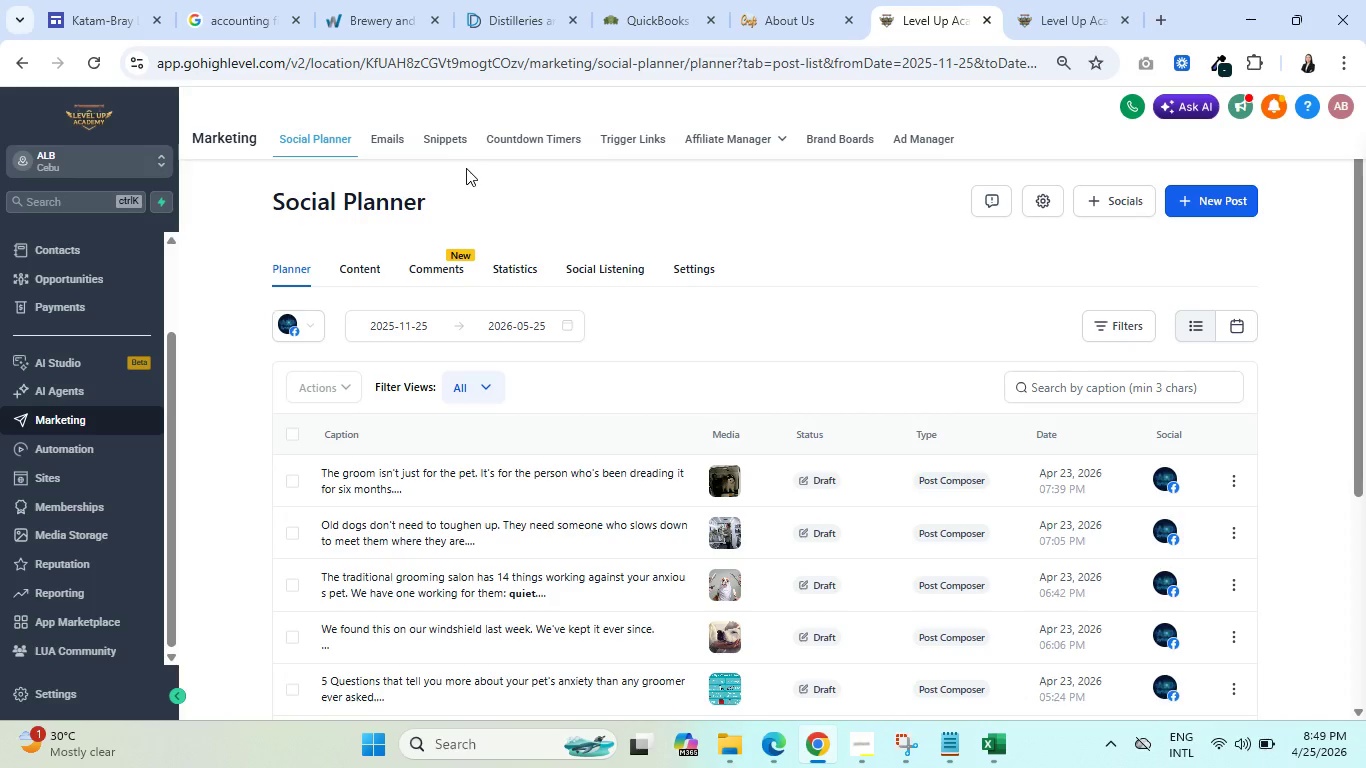 
key(Control+ControlLeft)
 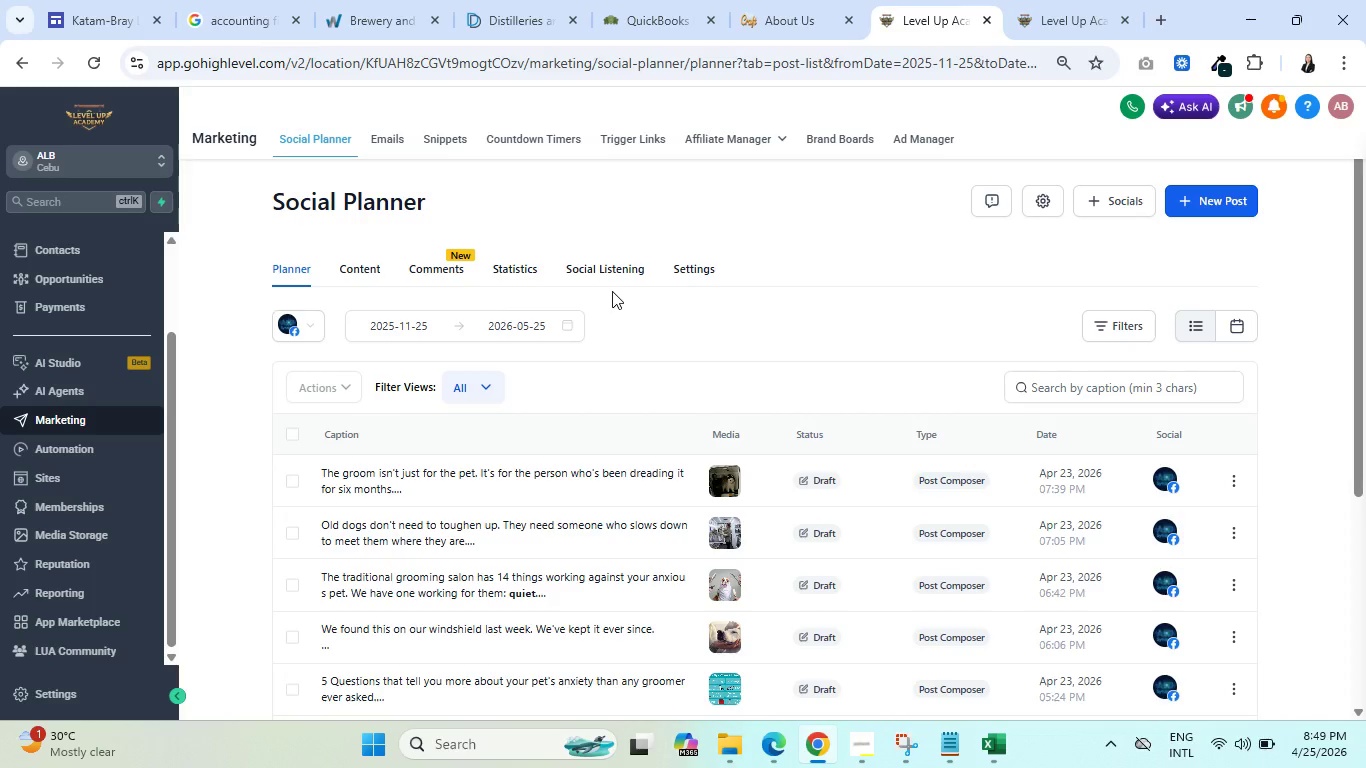 
key(Control+ControlLeft)
 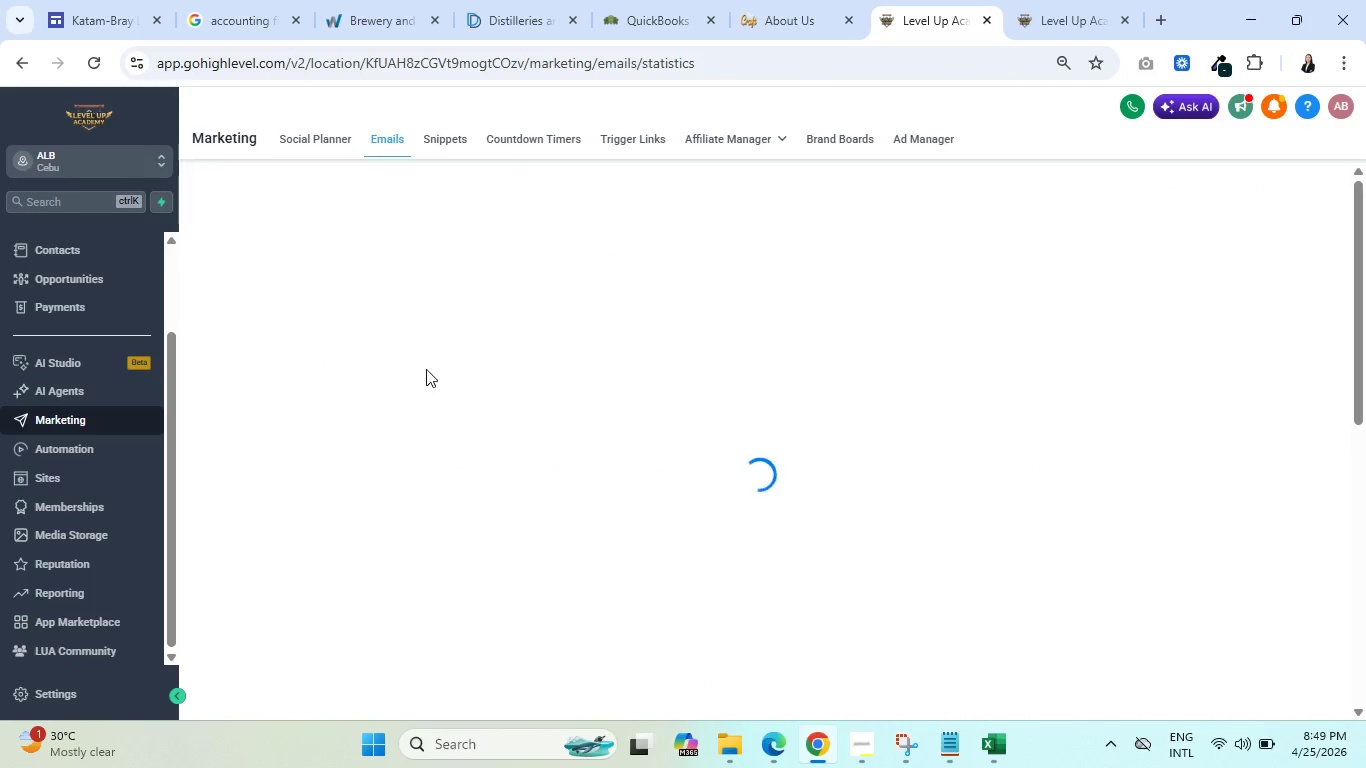 
key(Control+ControlLeft)
 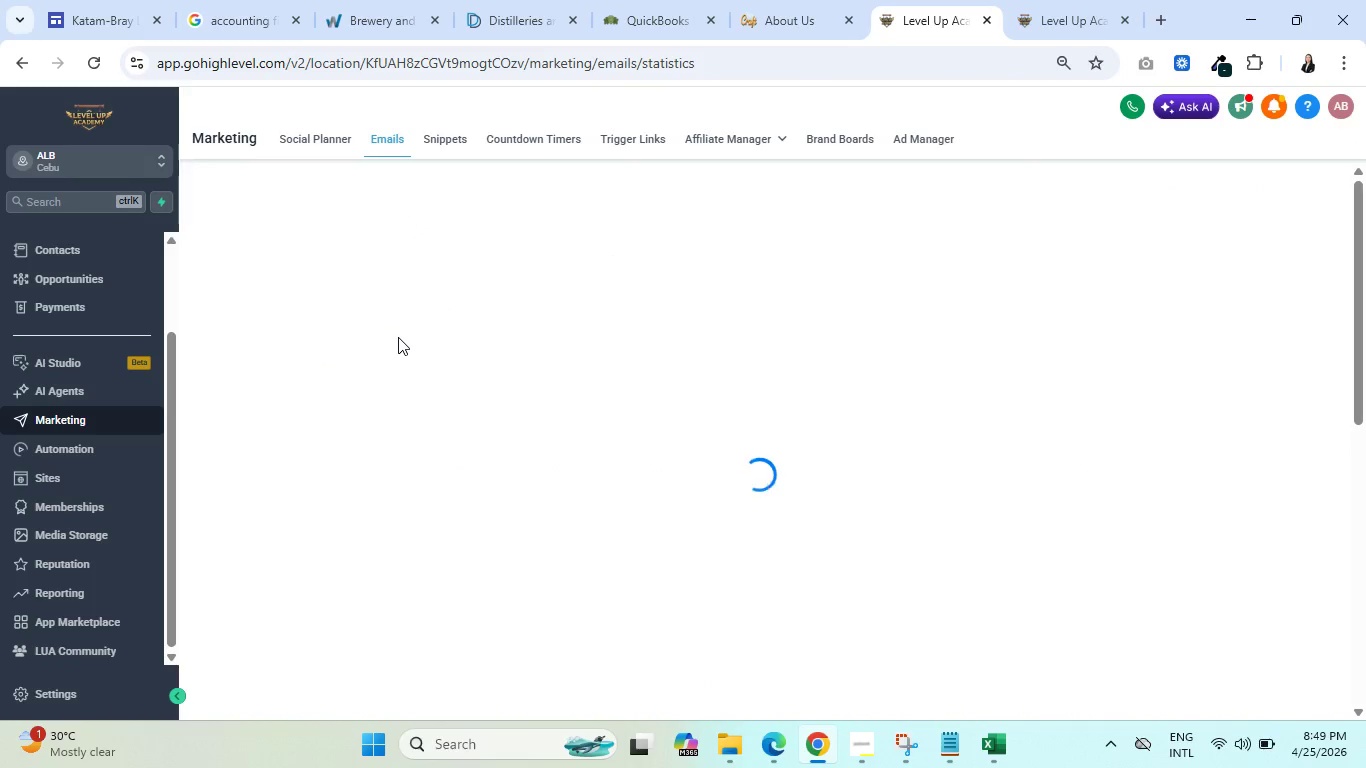 
key(Control+ControlLeft)
 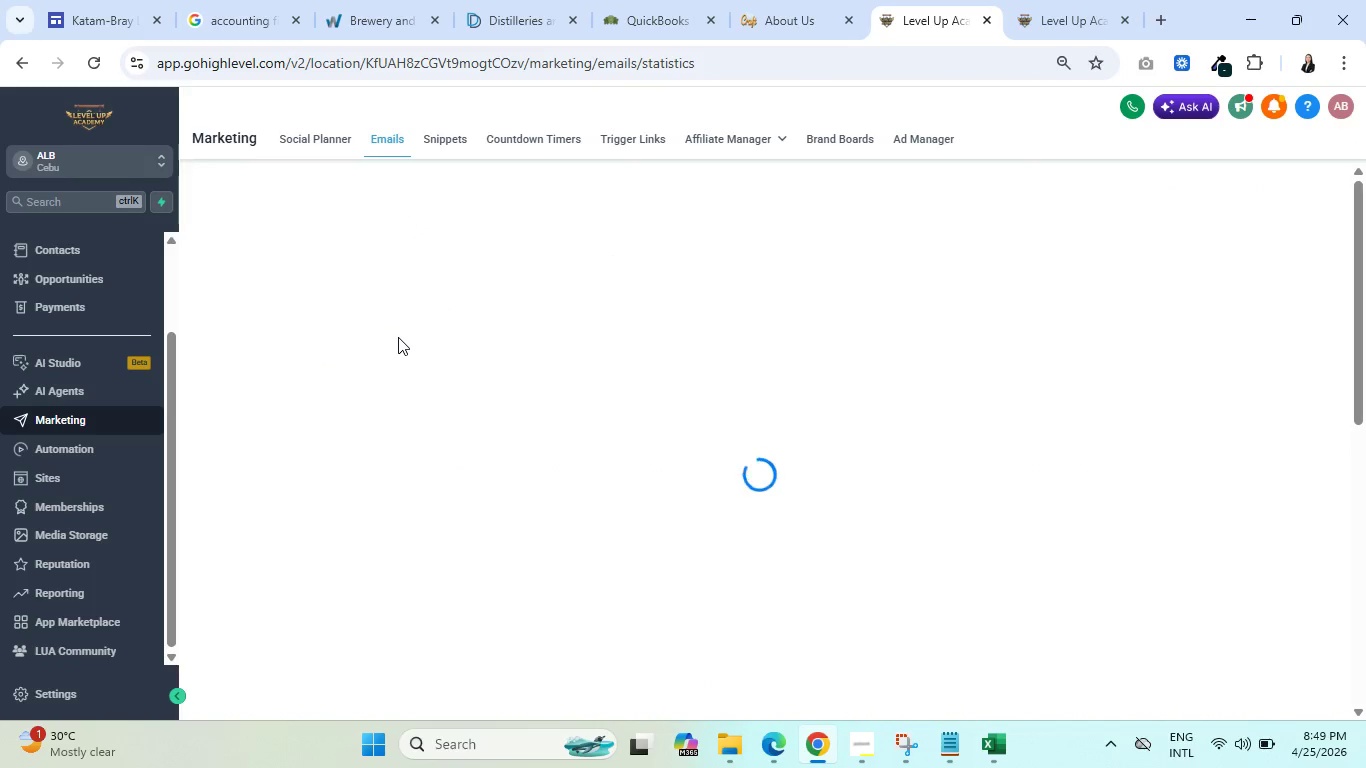 
key(Control+ControlLeft)
 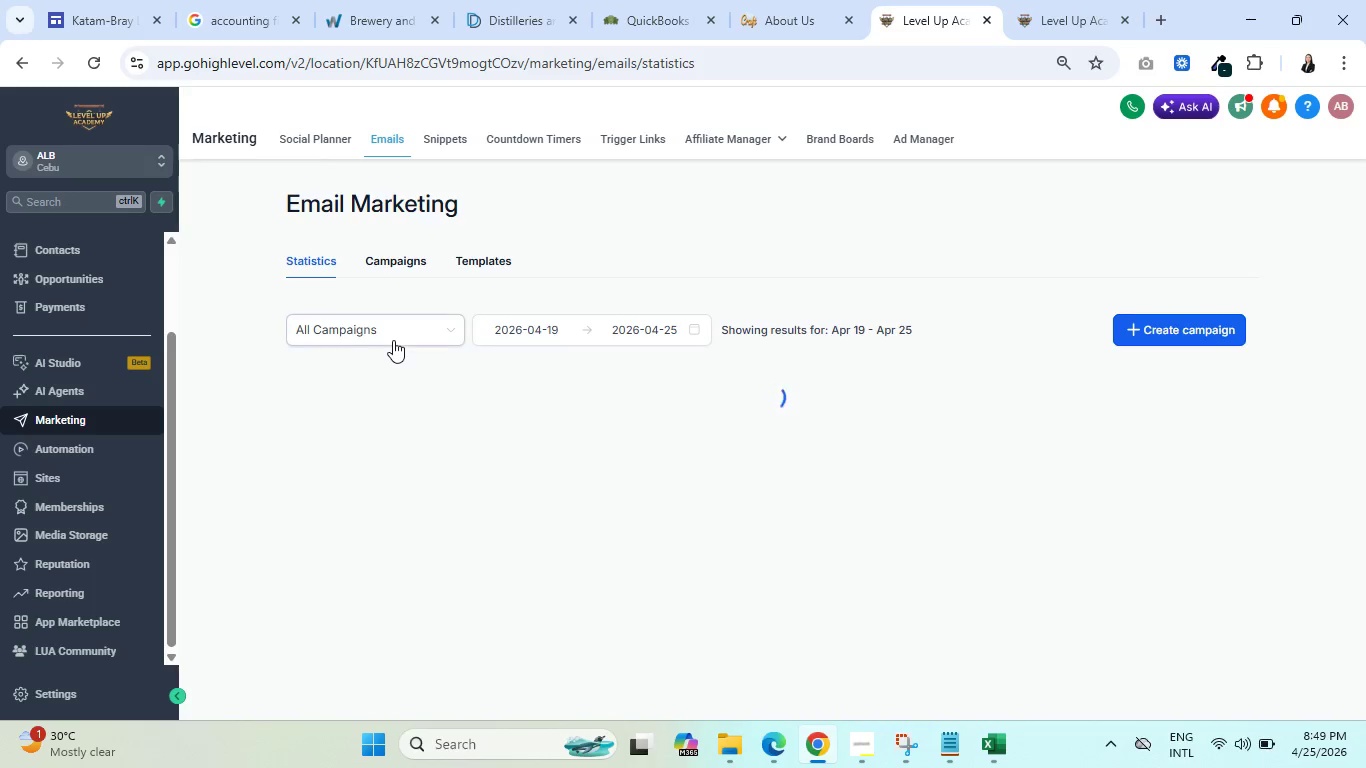 
left_click([479, 266])
 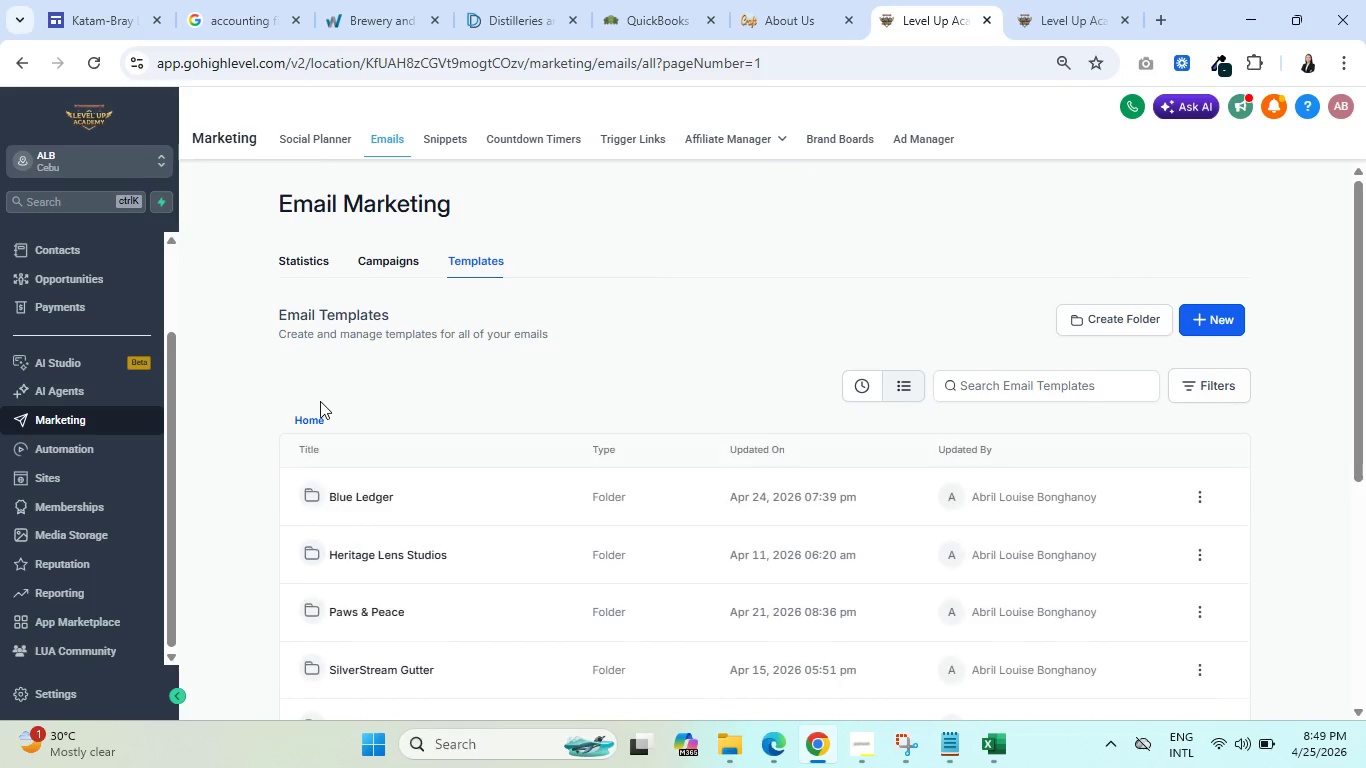 
scroll: coordinate [344, 429], scroll_direction: down, amount: 1.0
 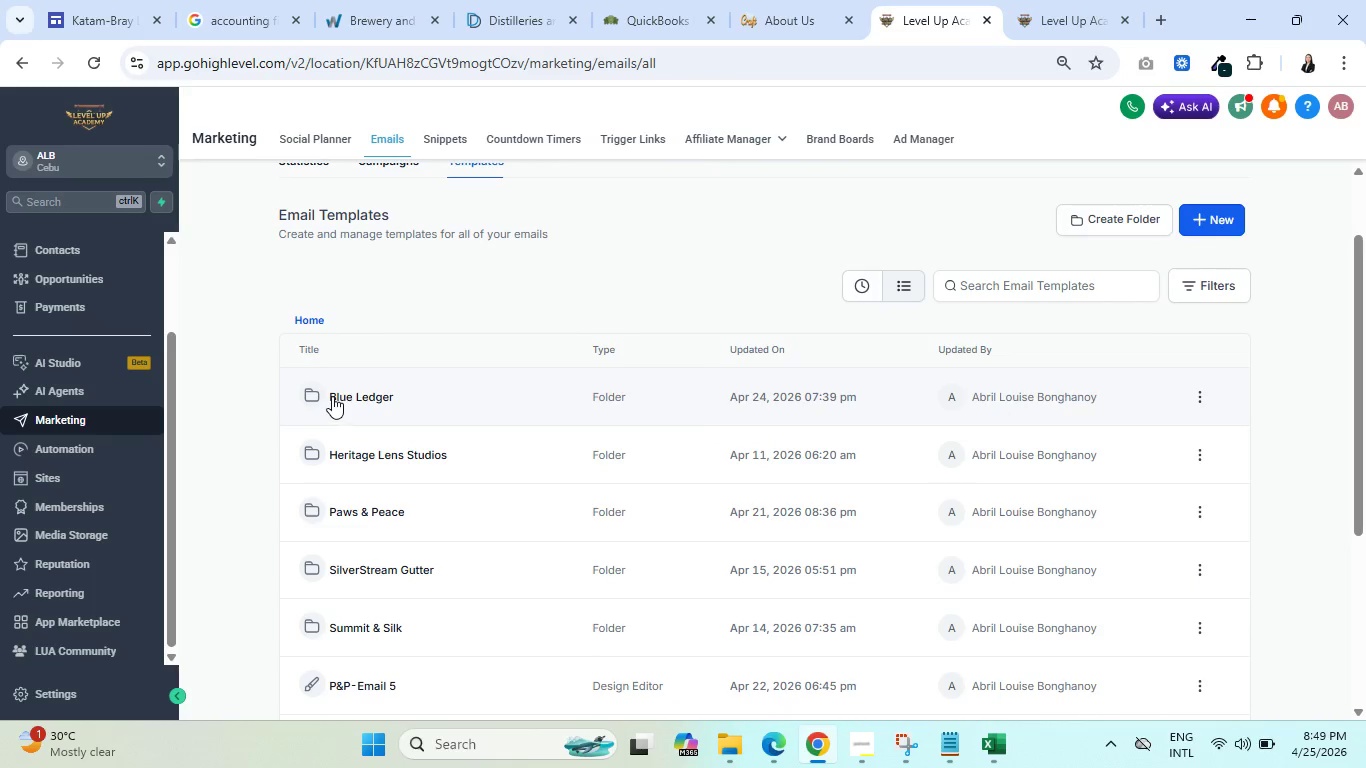 
key(Control+ControlLeft)
 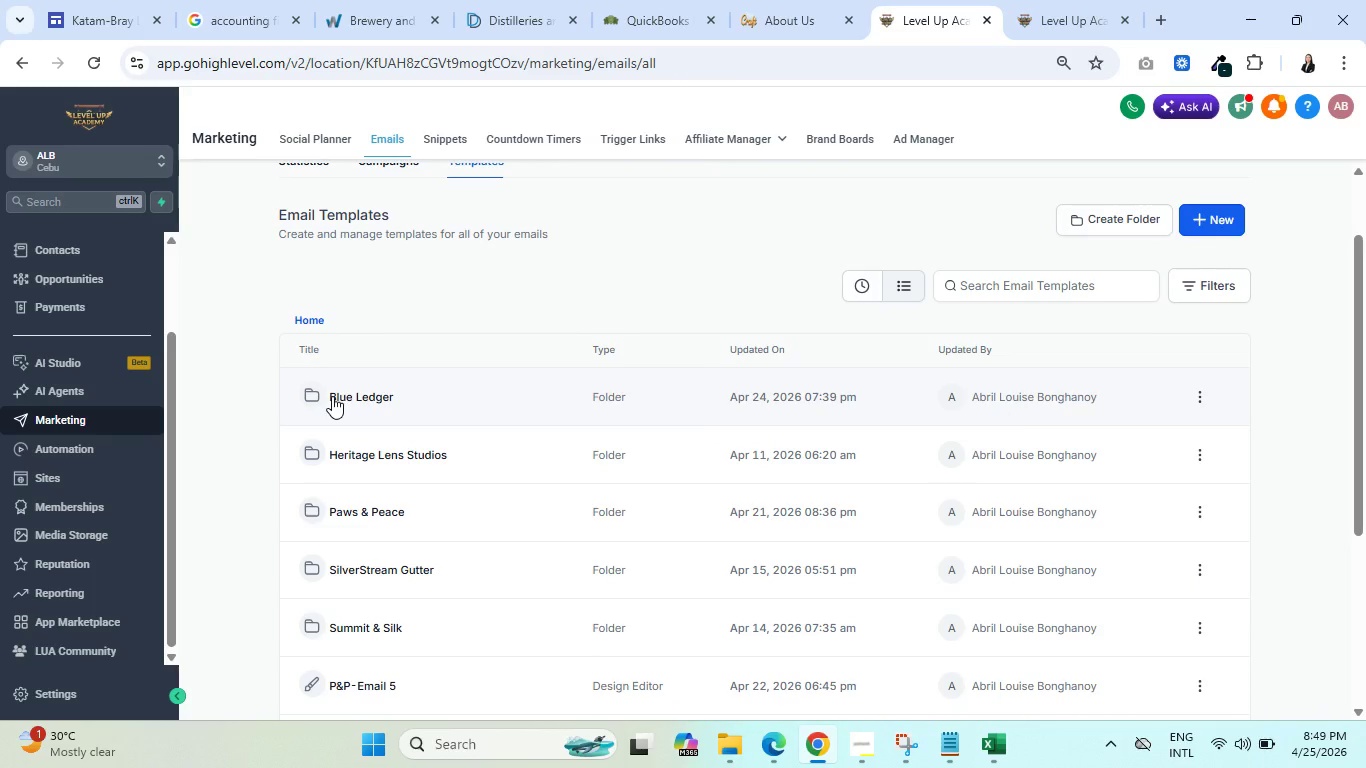 
key(Control+ControlLeft)
 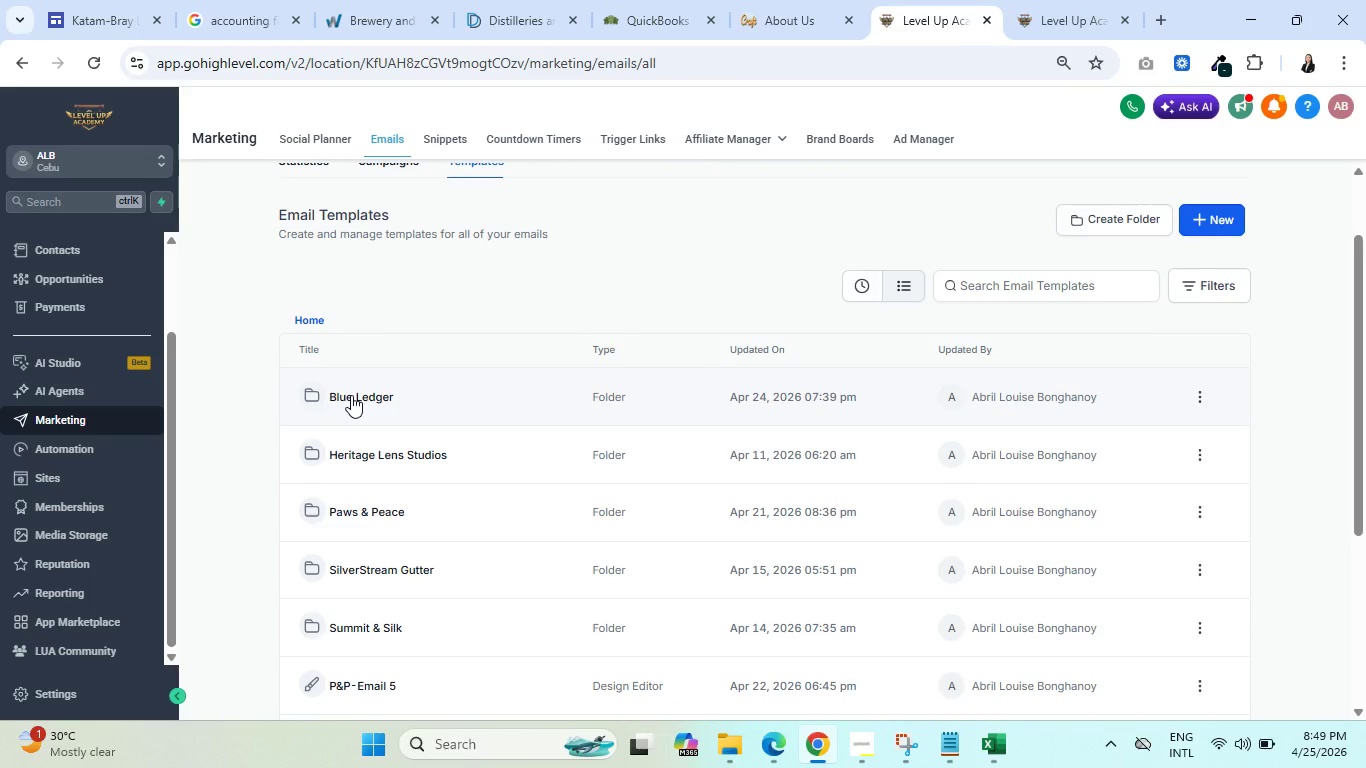 
left_click([351, 395])
 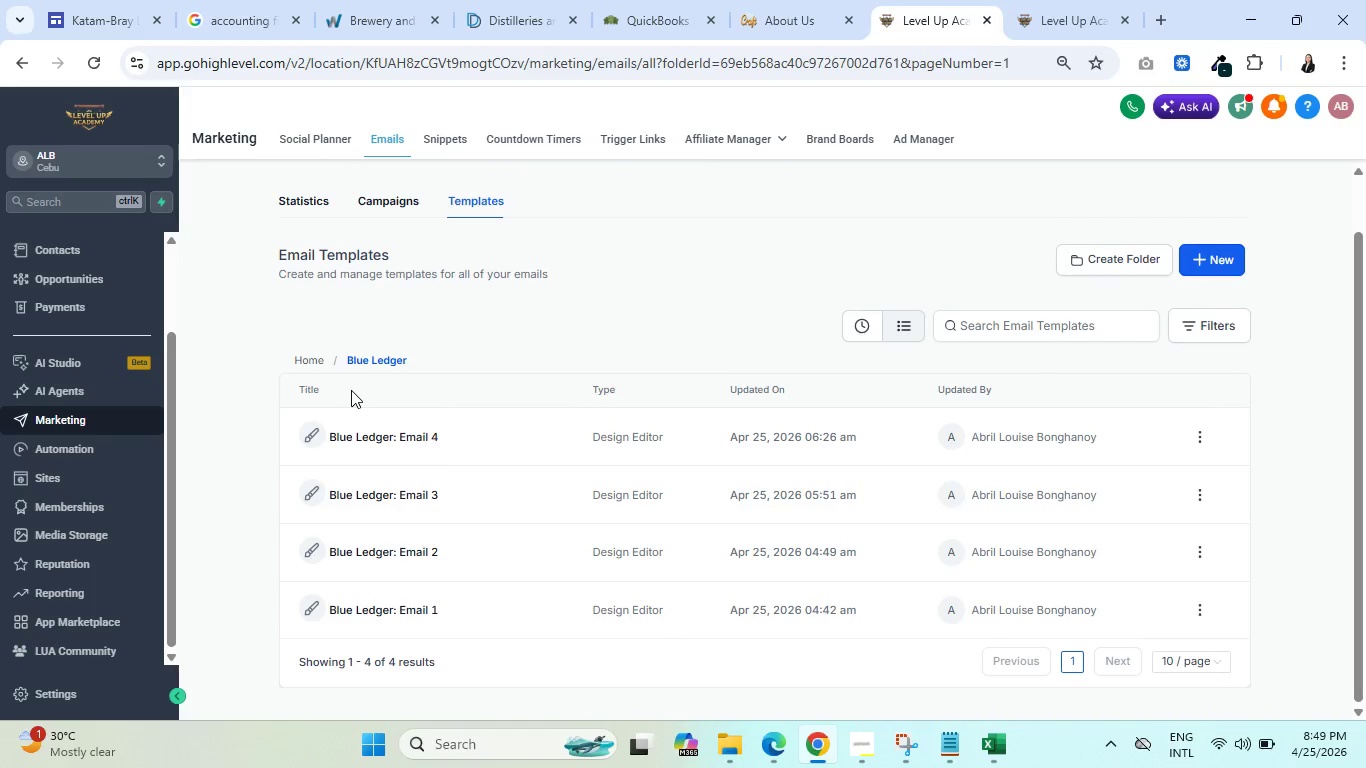 
scroll: coordinate [485, 435], scroll_direction: down, amount: 1.0
 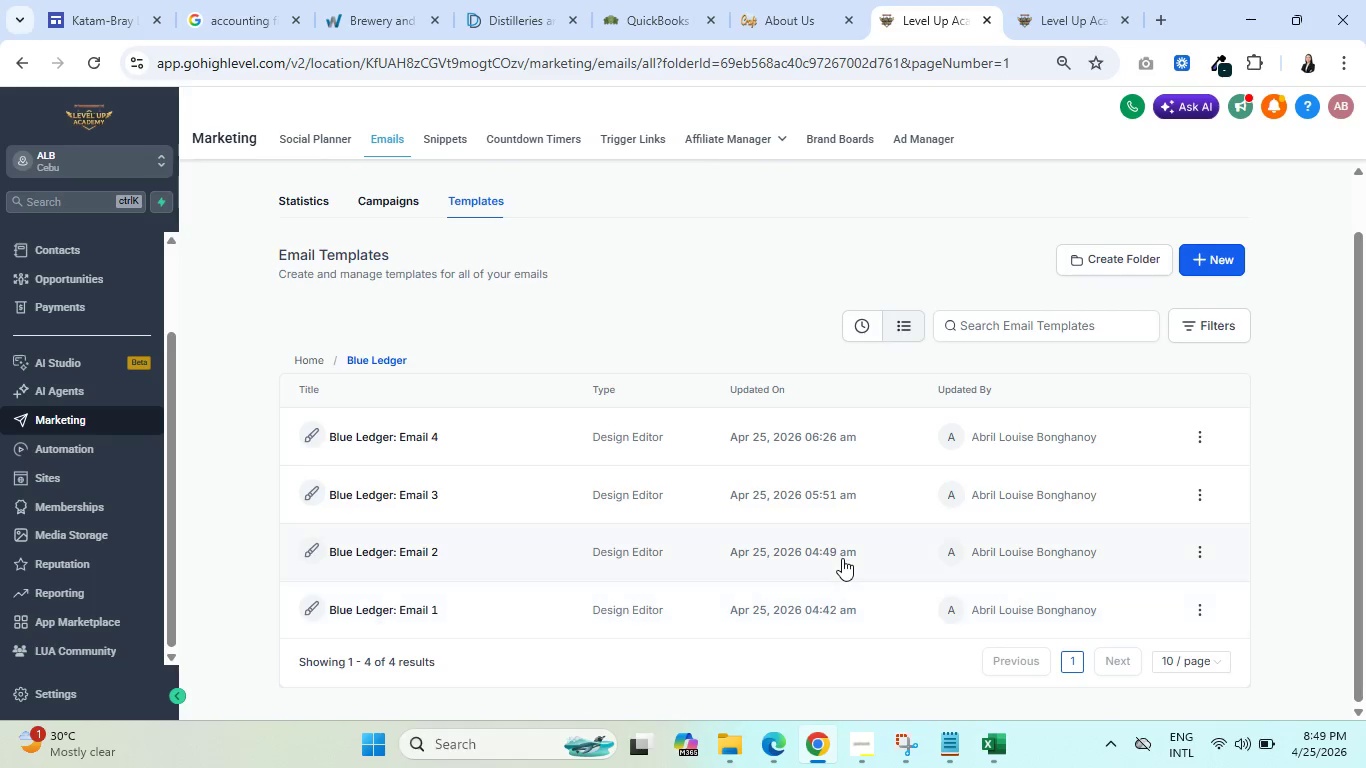 
key(Control+ControlLeft)
 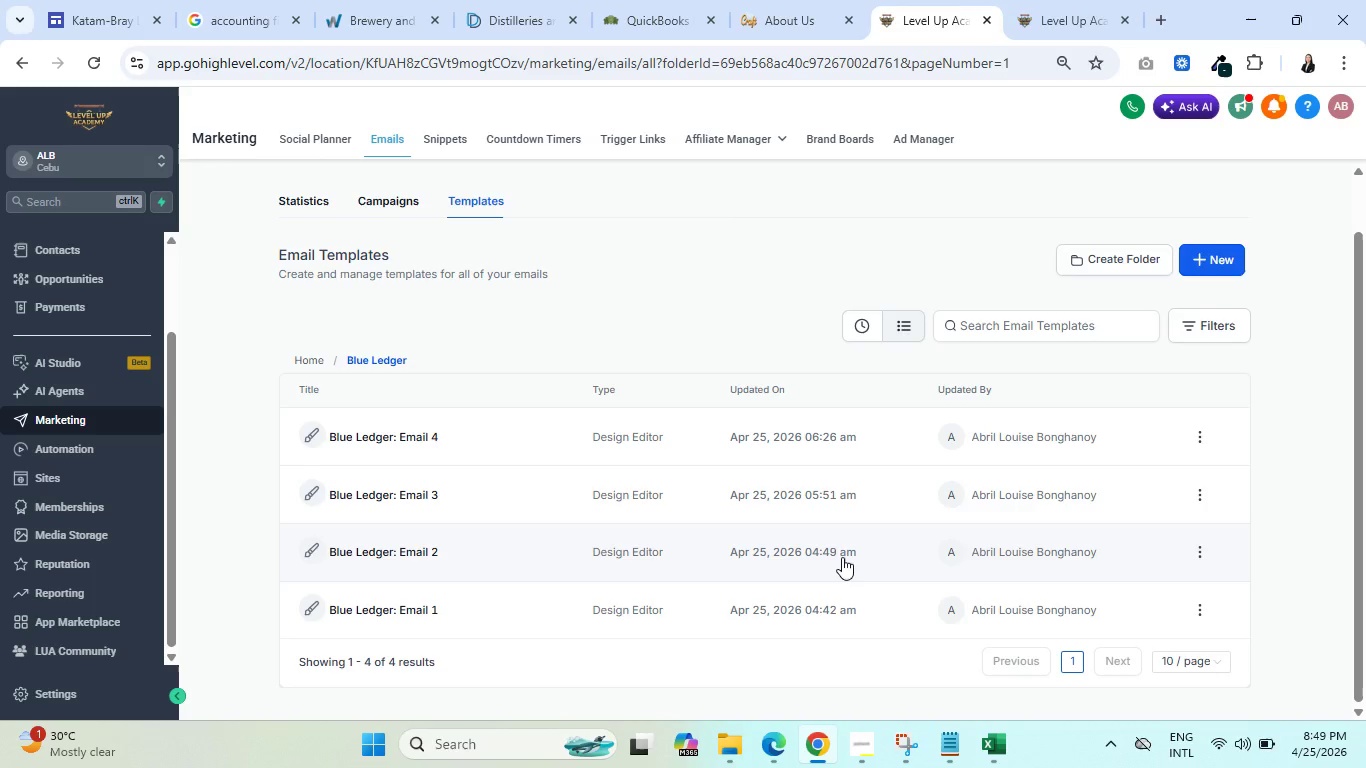 
key(Control+ControlLeft)
 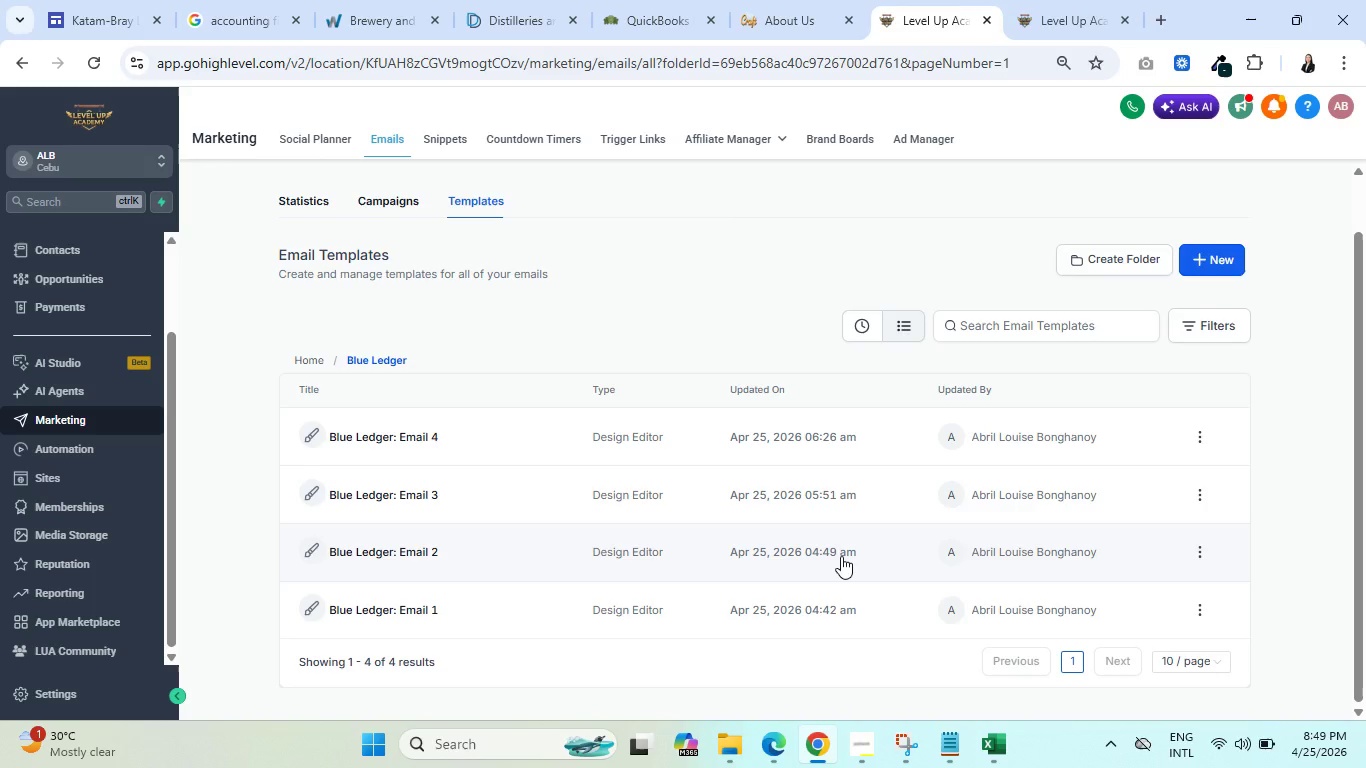 
key(Control+ControlLeft)
 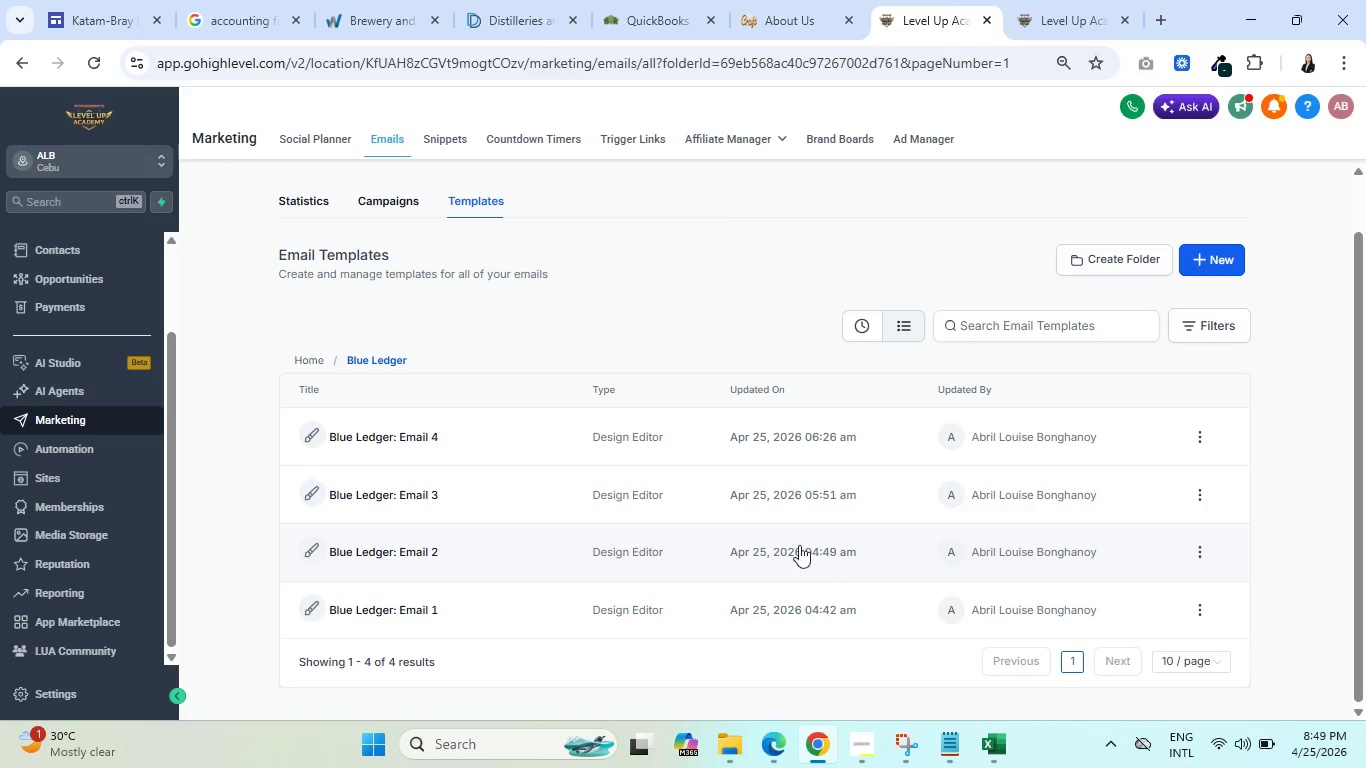 
key(Control+ControlLeft)
 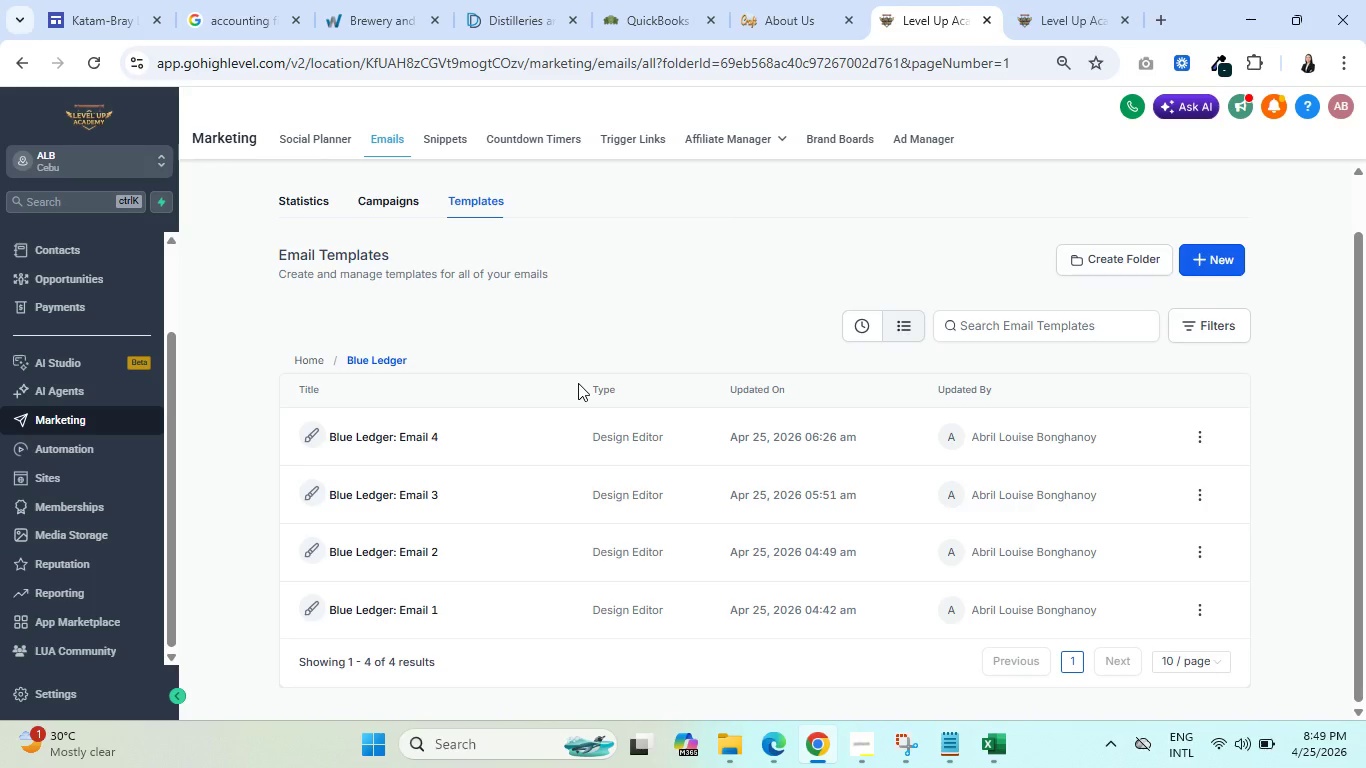 
wait(20.14)
 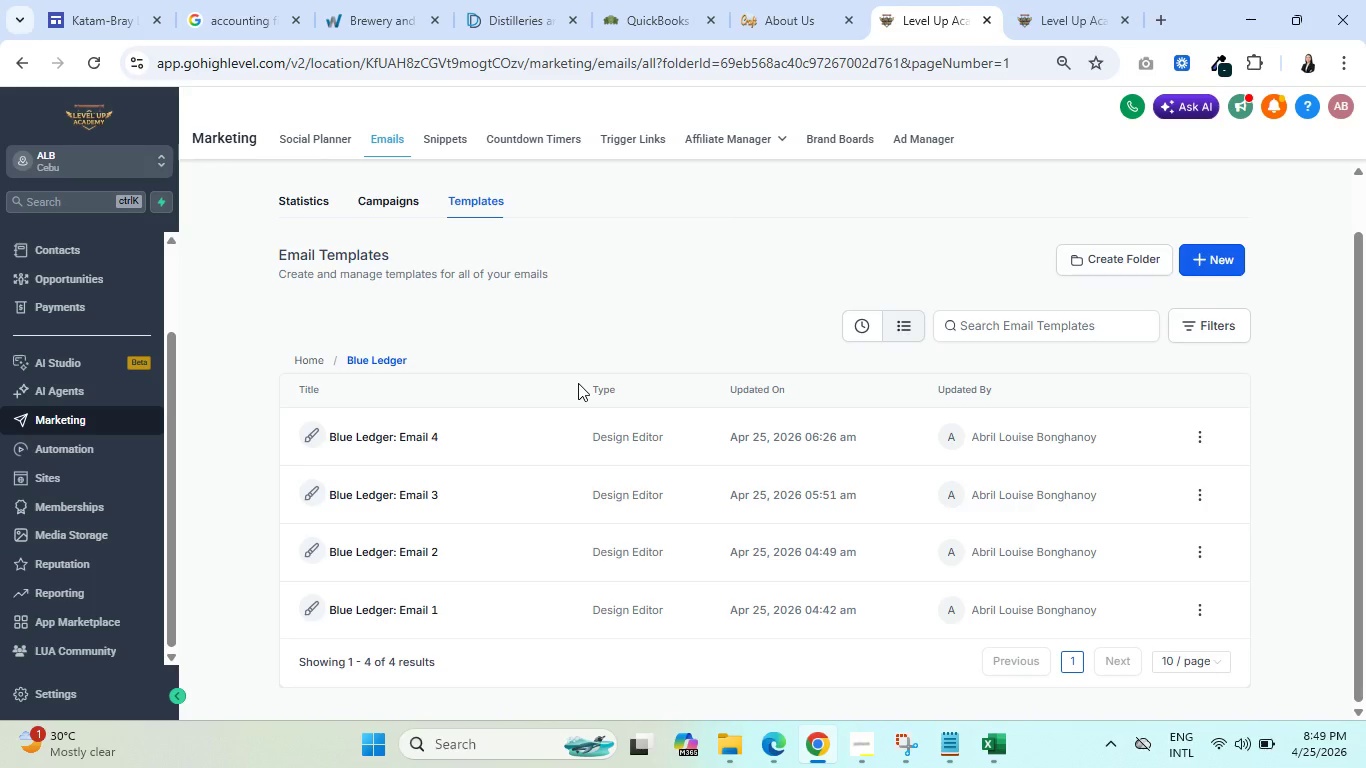 
key(Control+ControlLeft)
 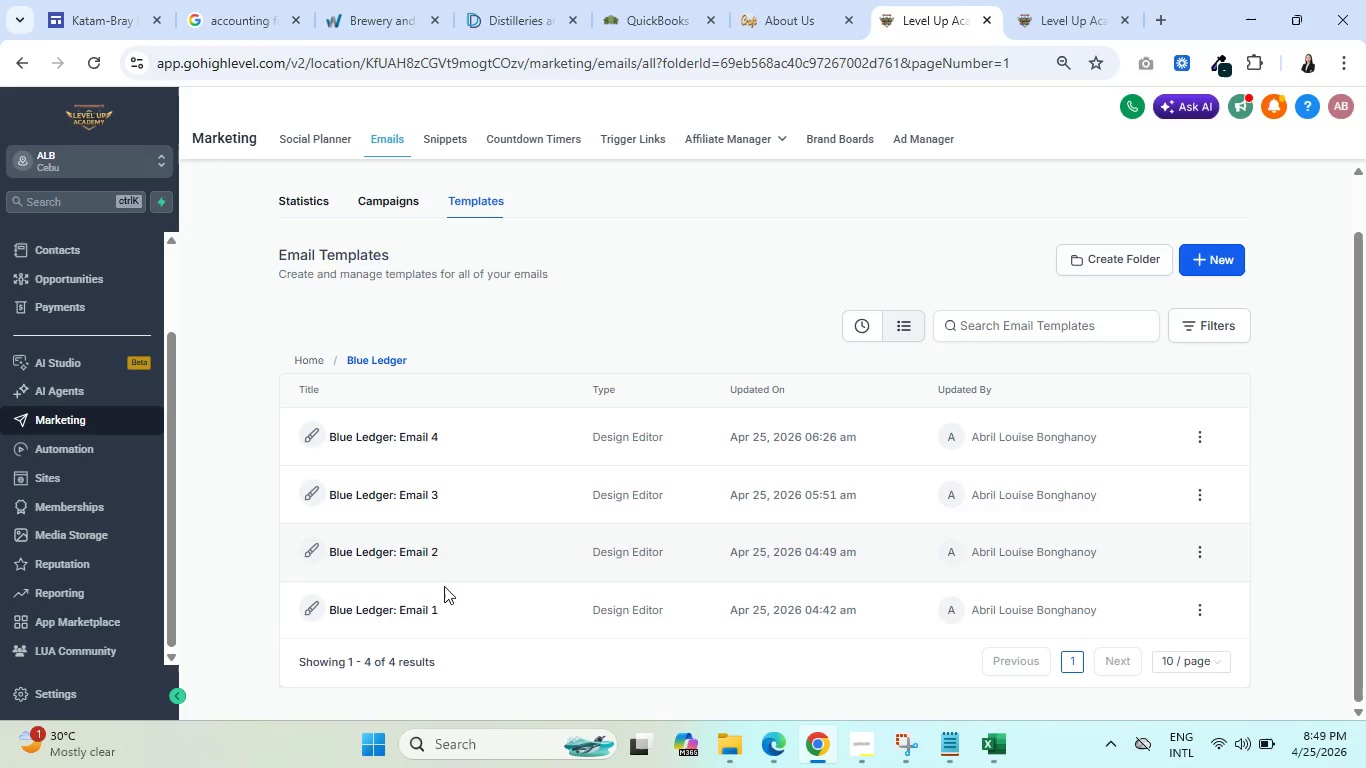 
left_click([423, 610])
 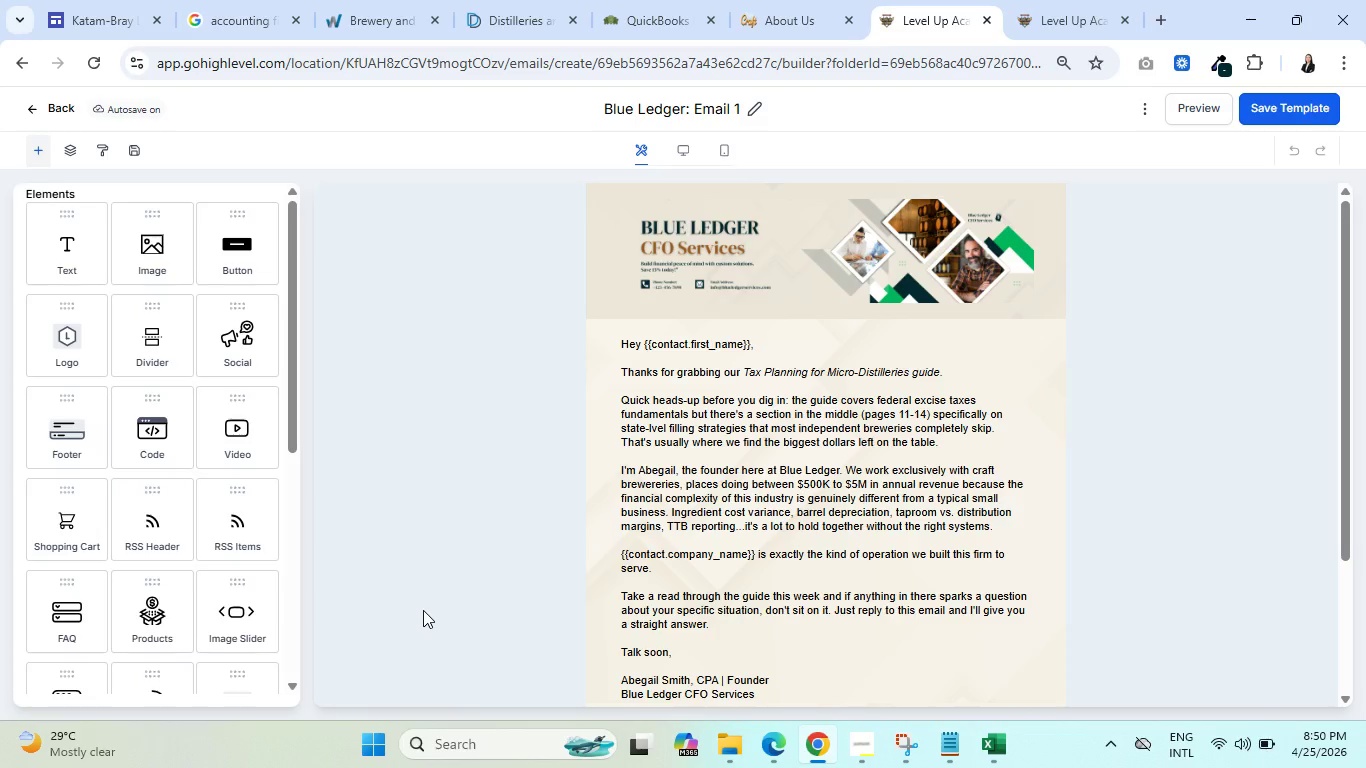 
wait(47.77)
 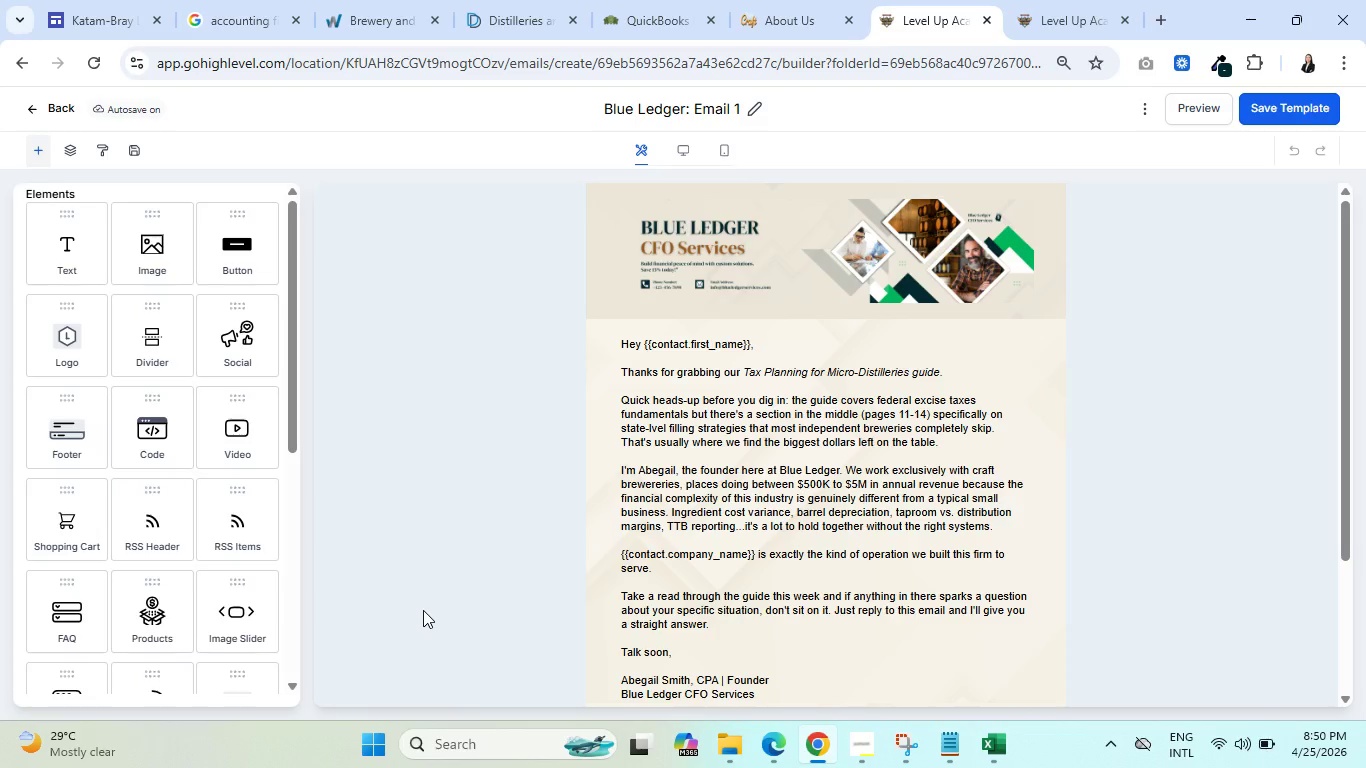 
left_click([1072, 0])
 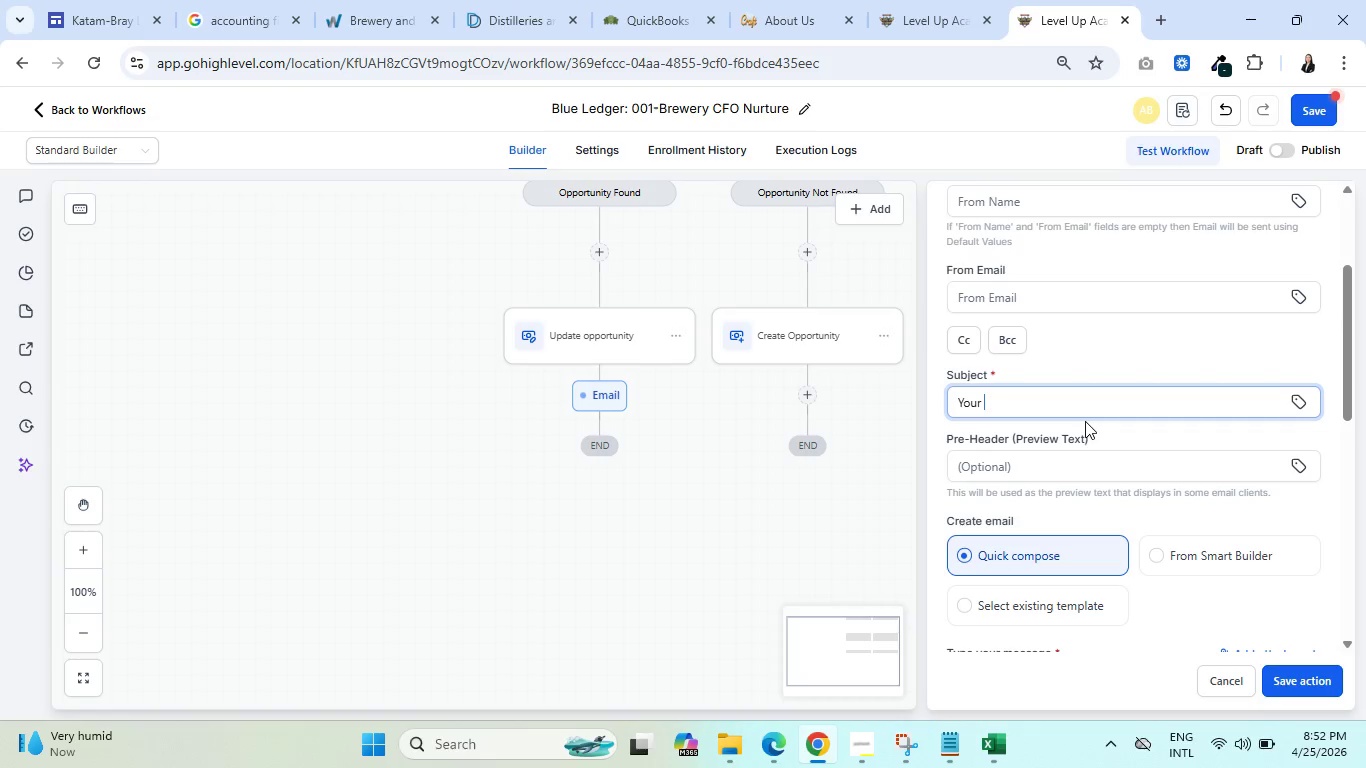 
wait(87.23)
 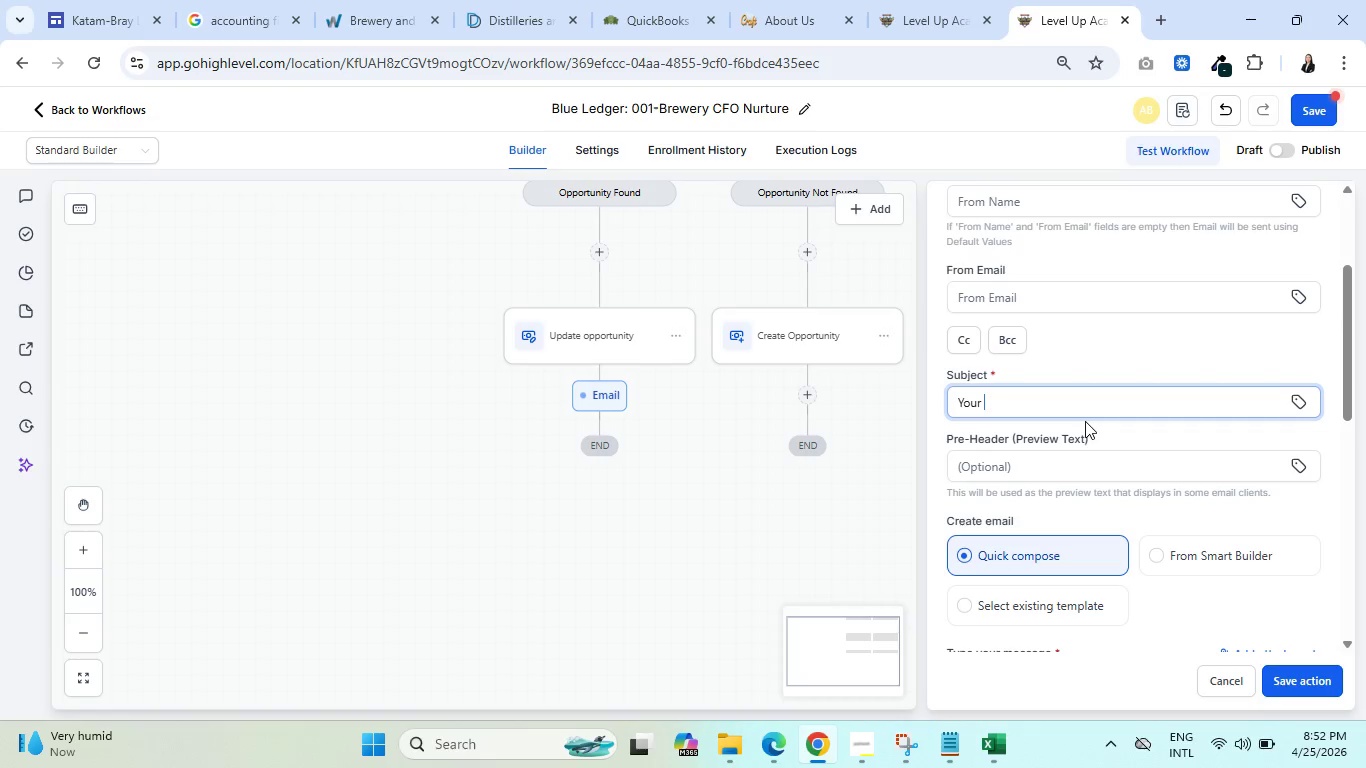 
key(Control+ControlLeft)
 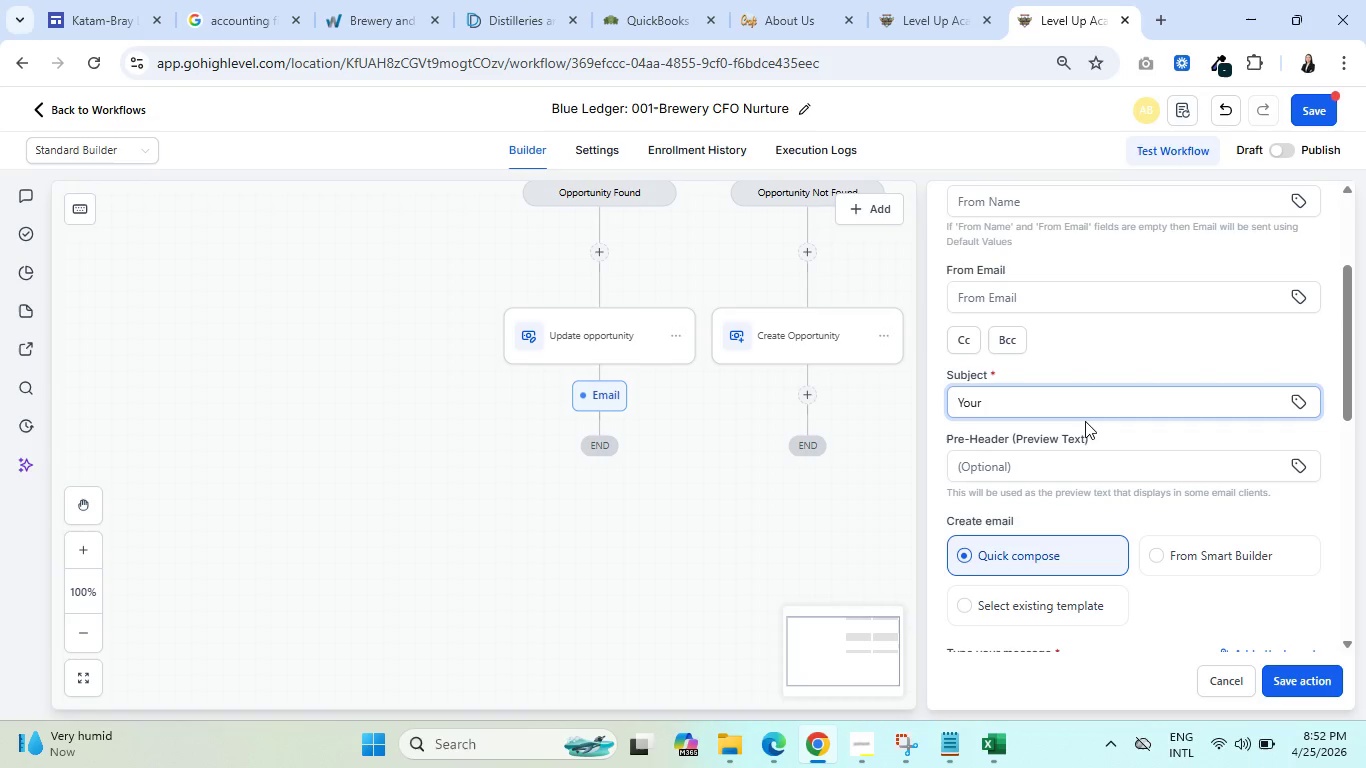 
key(Control+ControlLeft)
 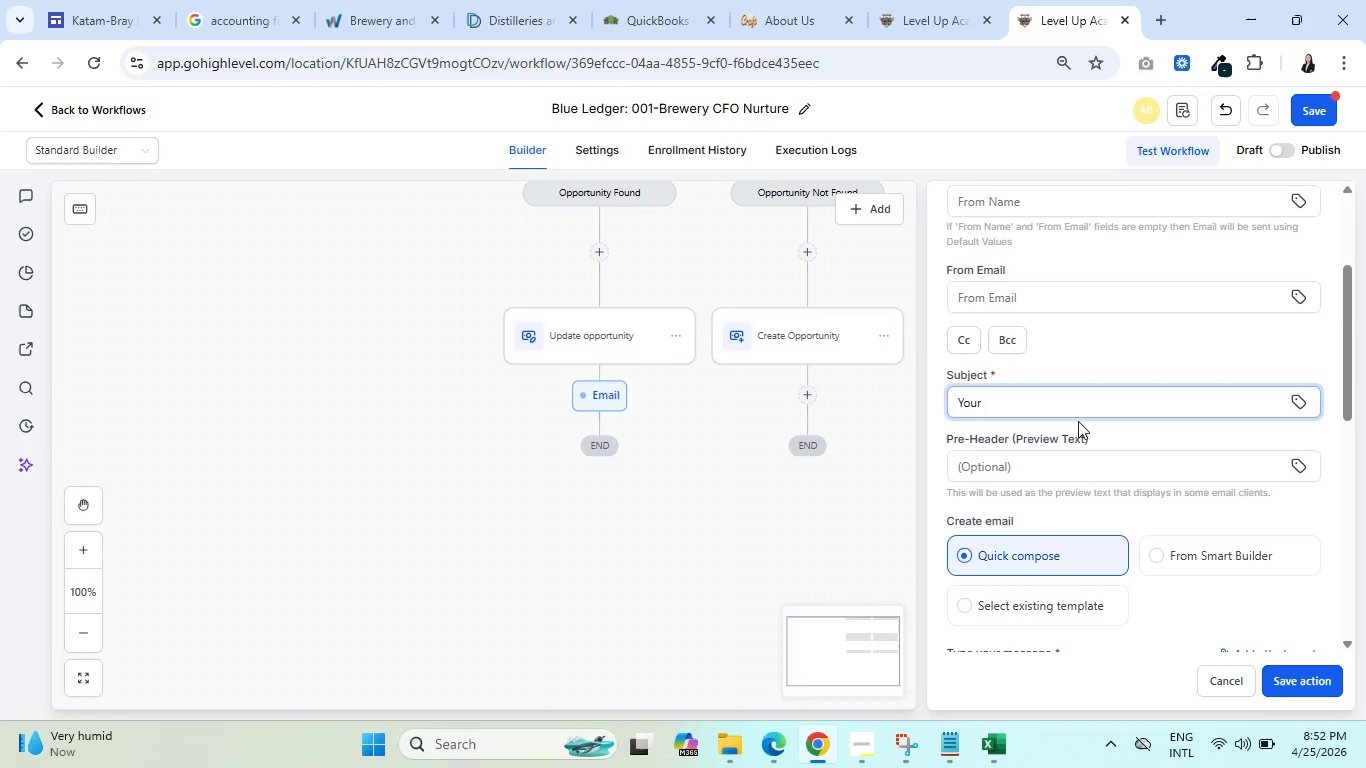 
left_click([928, 0])
 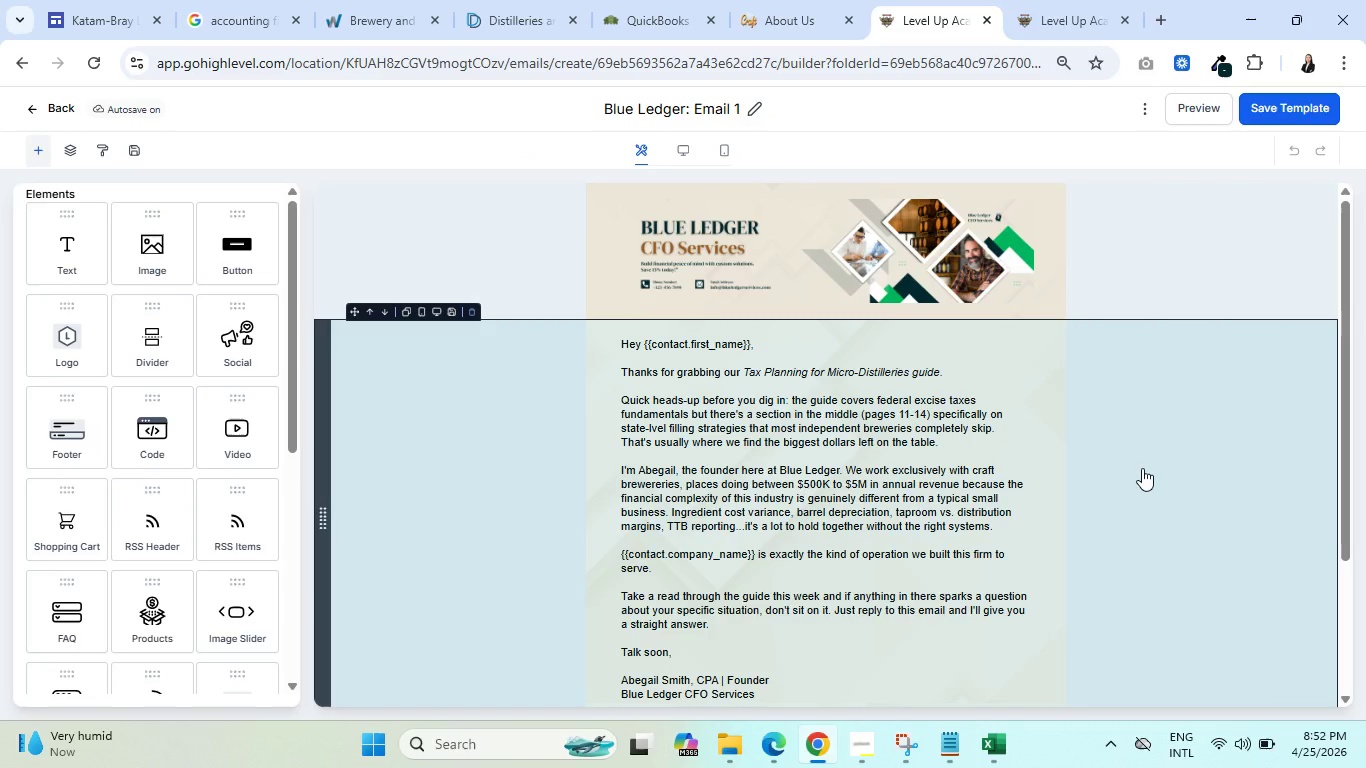 
wait(12.36)
 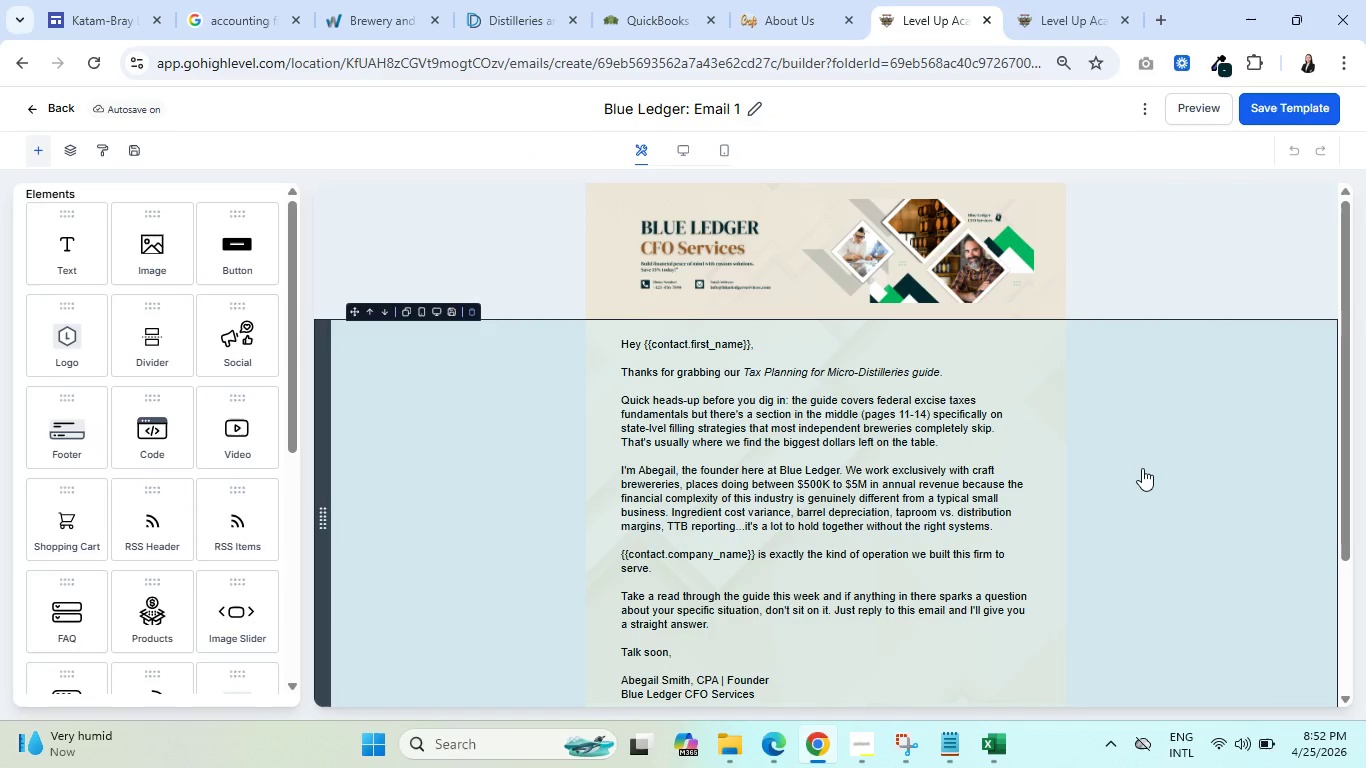 
type(brewery tax guide is )
 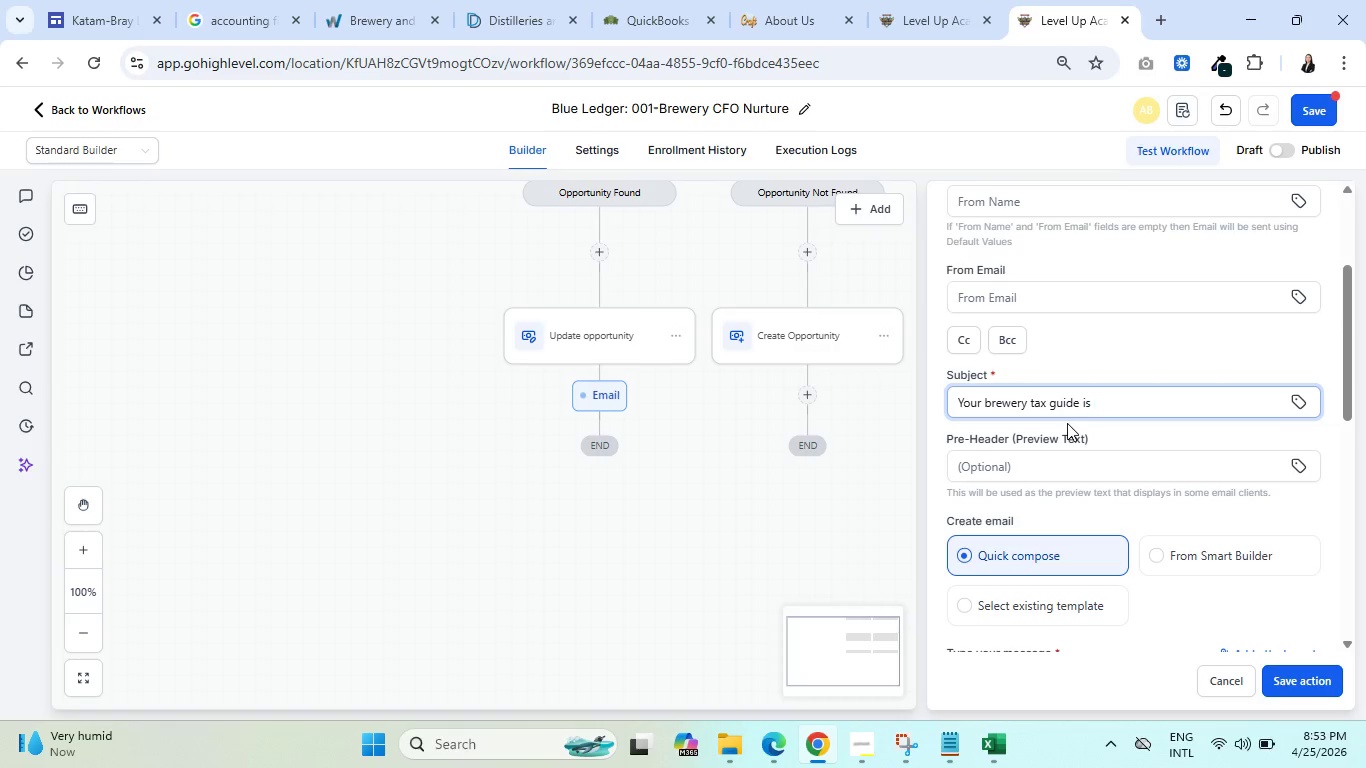 
wait(39.55)
 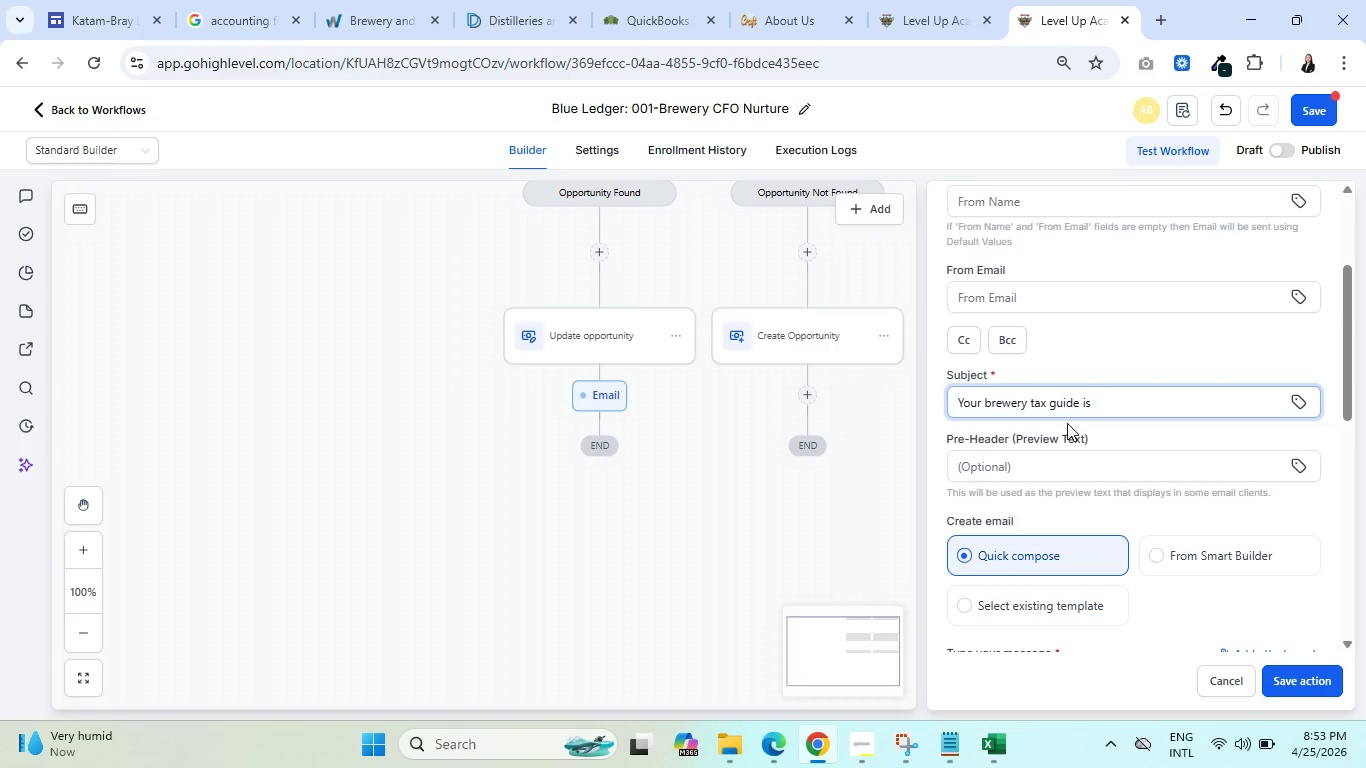 
key(Control+ControlLeft)
 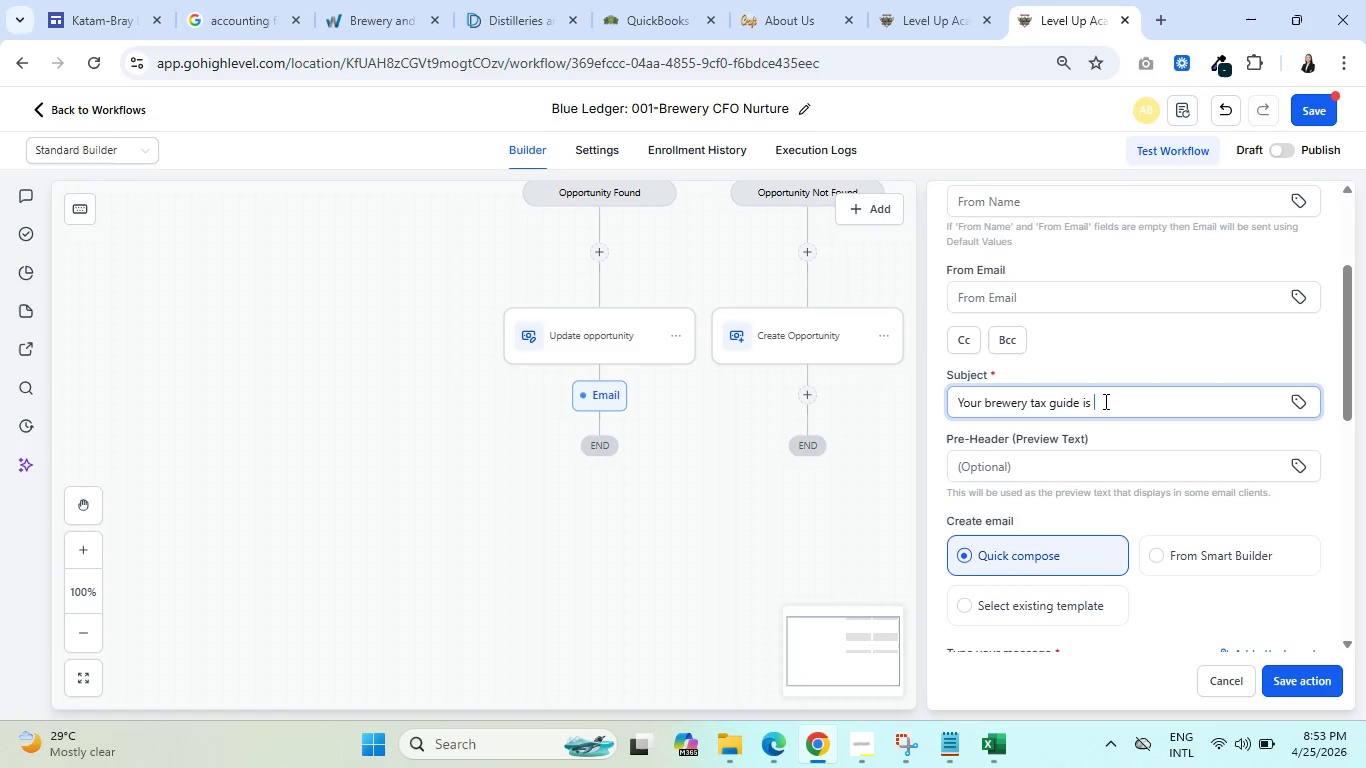 
wait(23.17)
 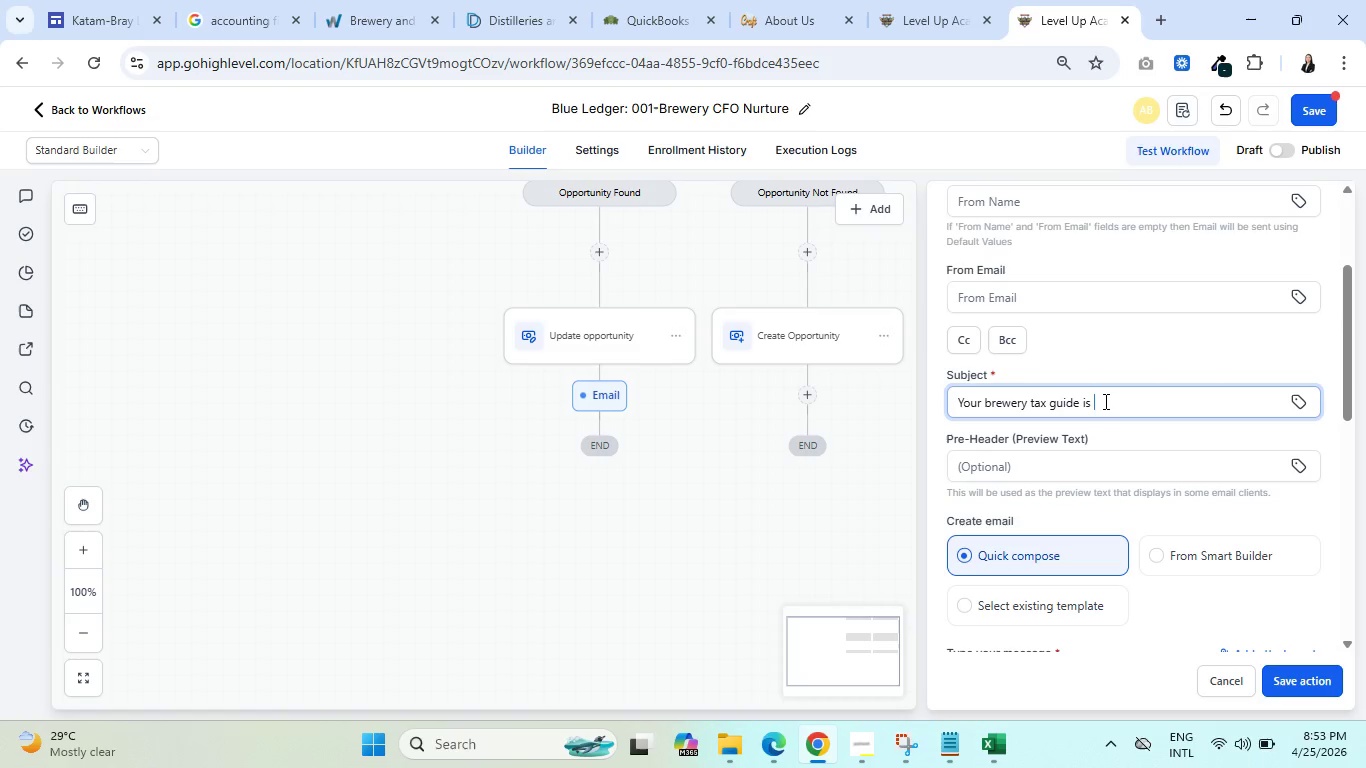 
key(Control+ControlLeft)
 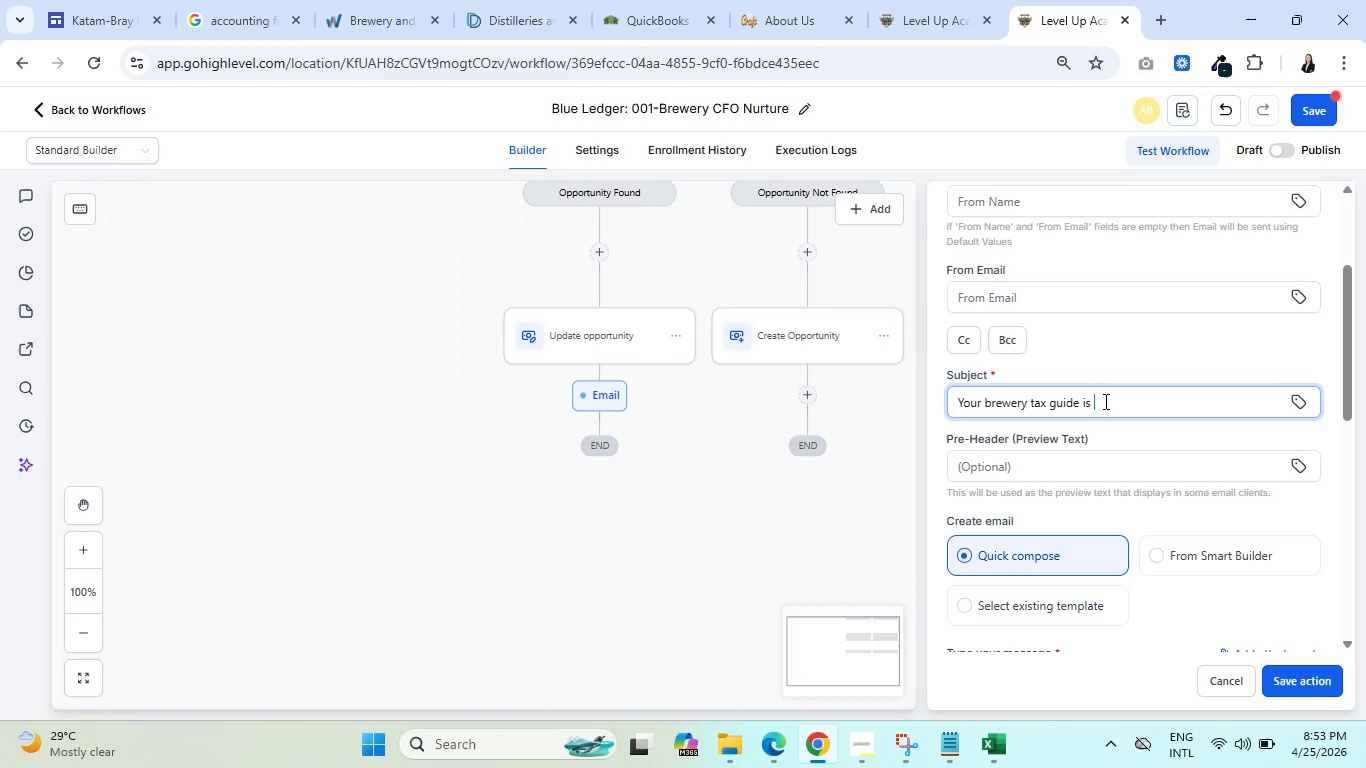 
key(Control+ControlLeft)
 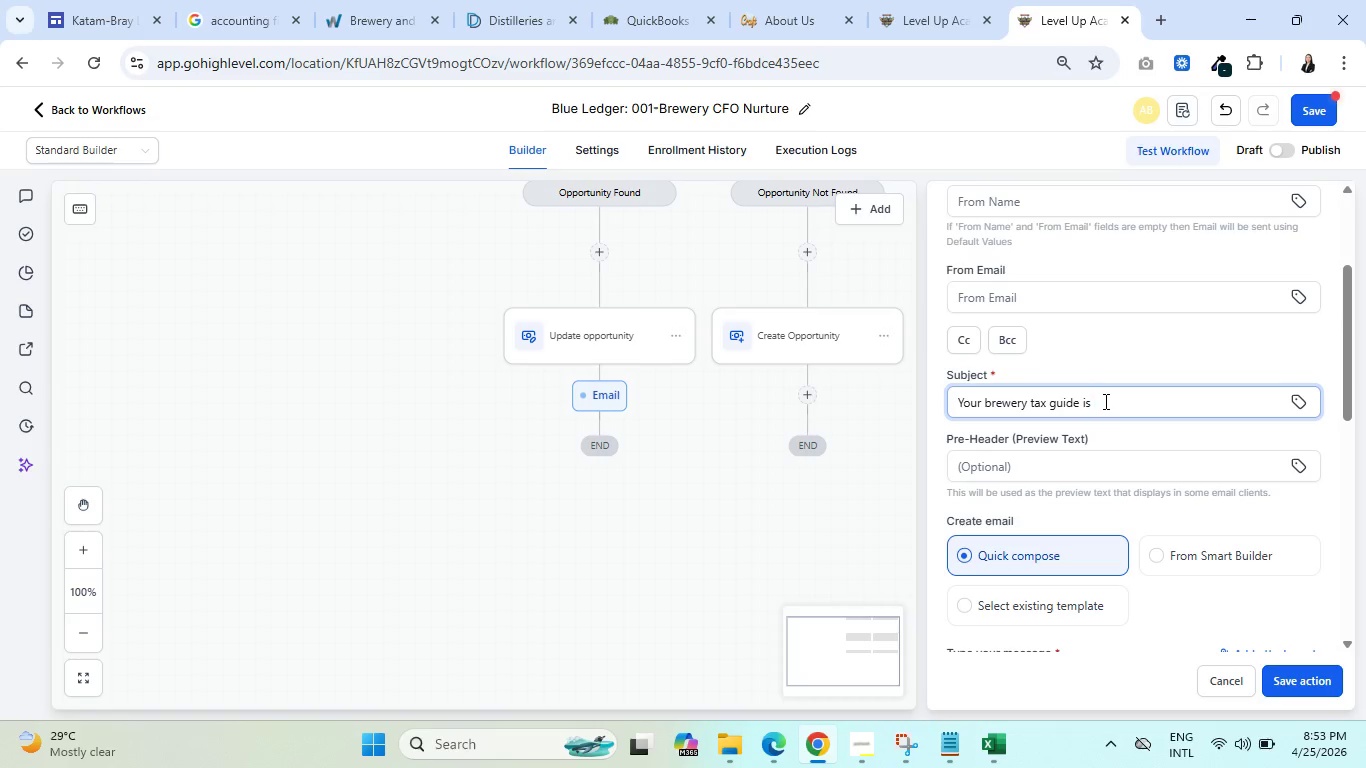 
key(S)
 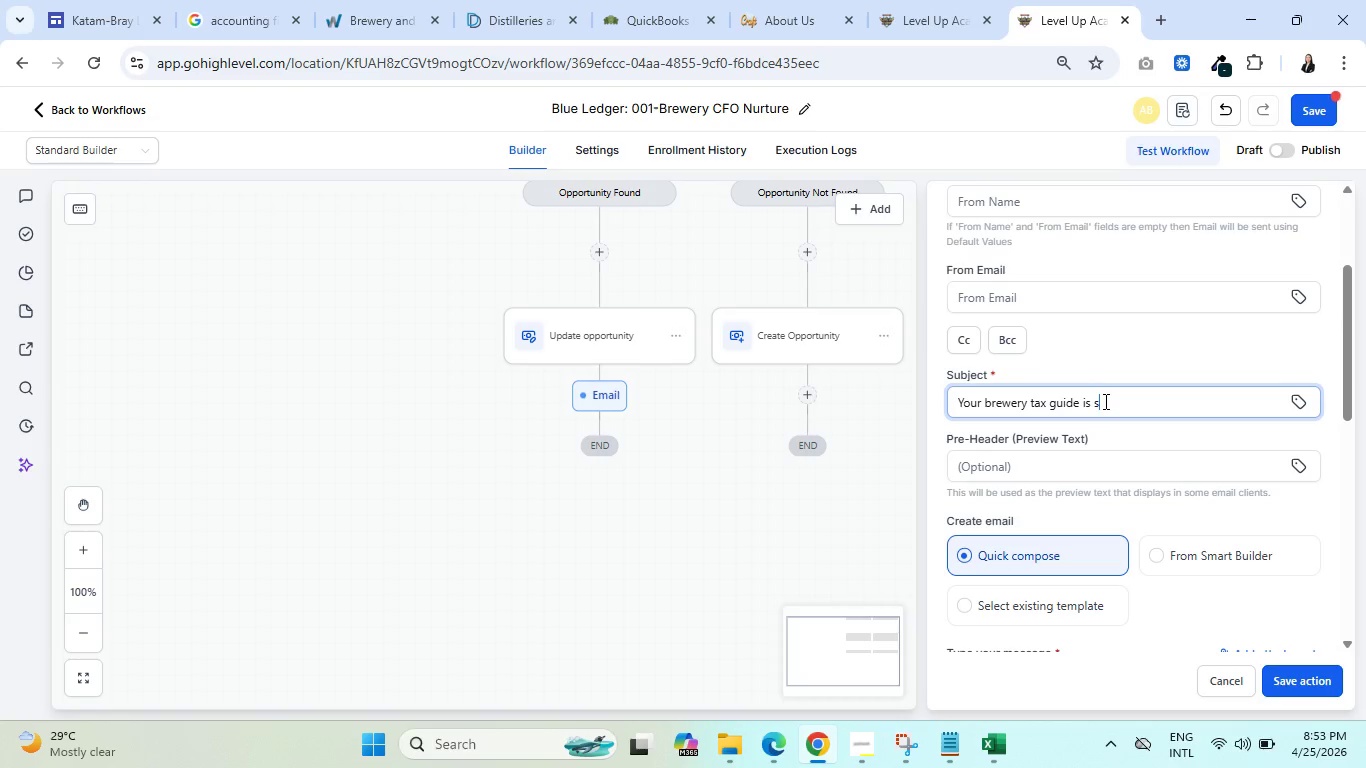 
key(Backspace)
 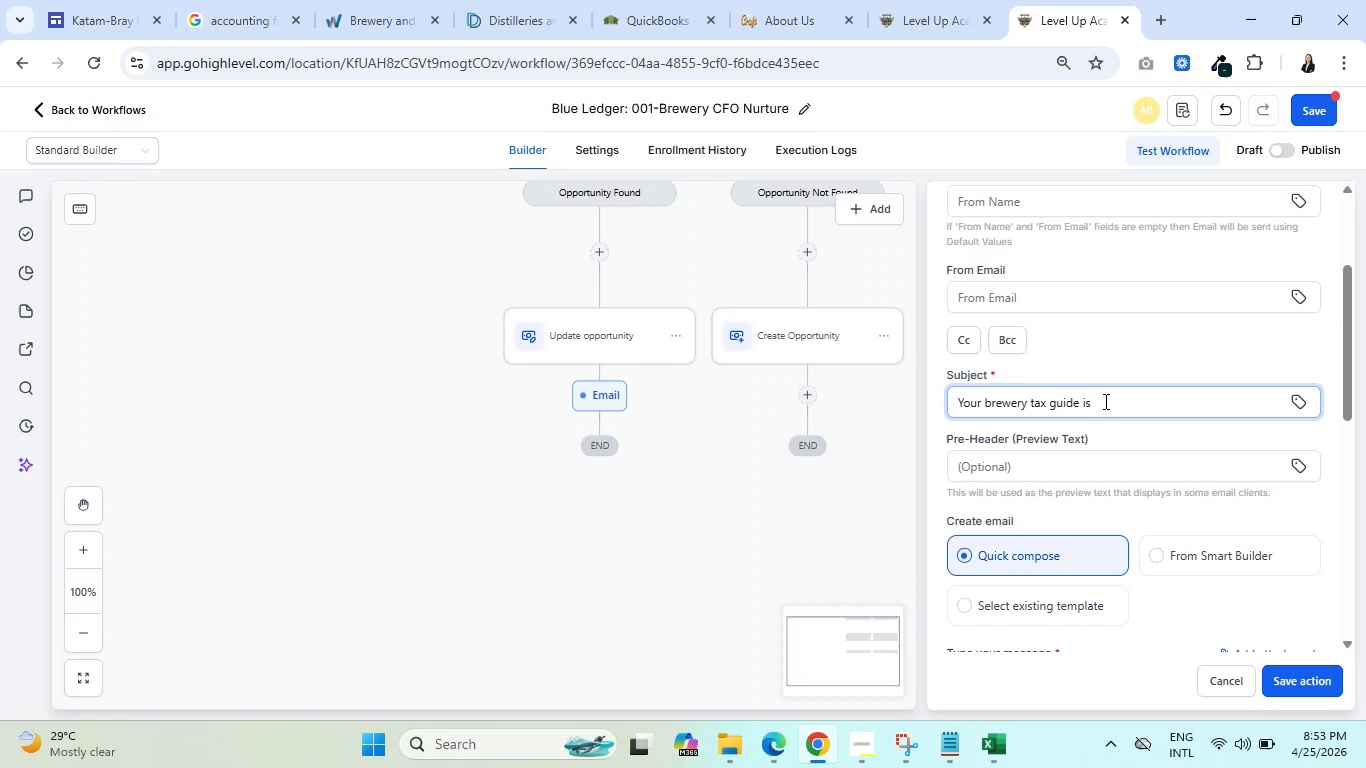 
wait(10.77)
 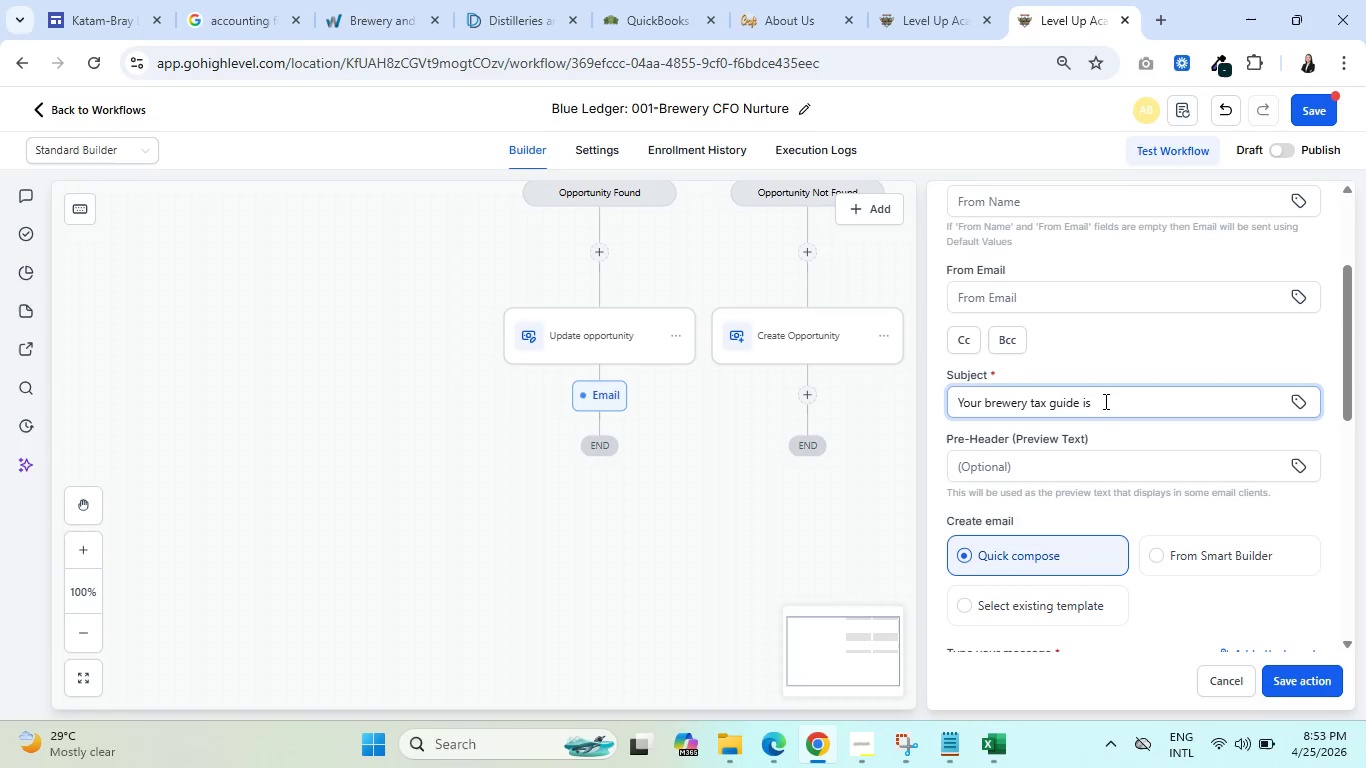 
key(Backspace)
 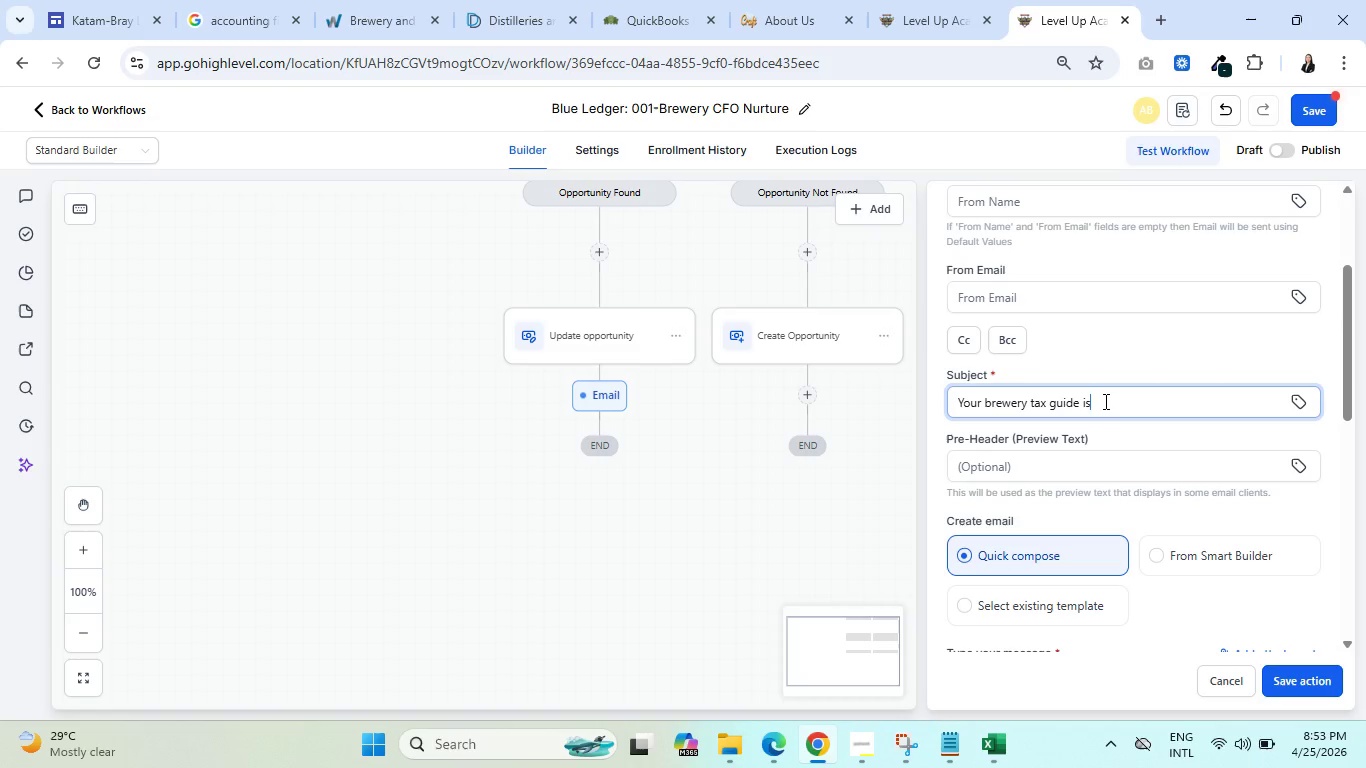 
key(Space)
 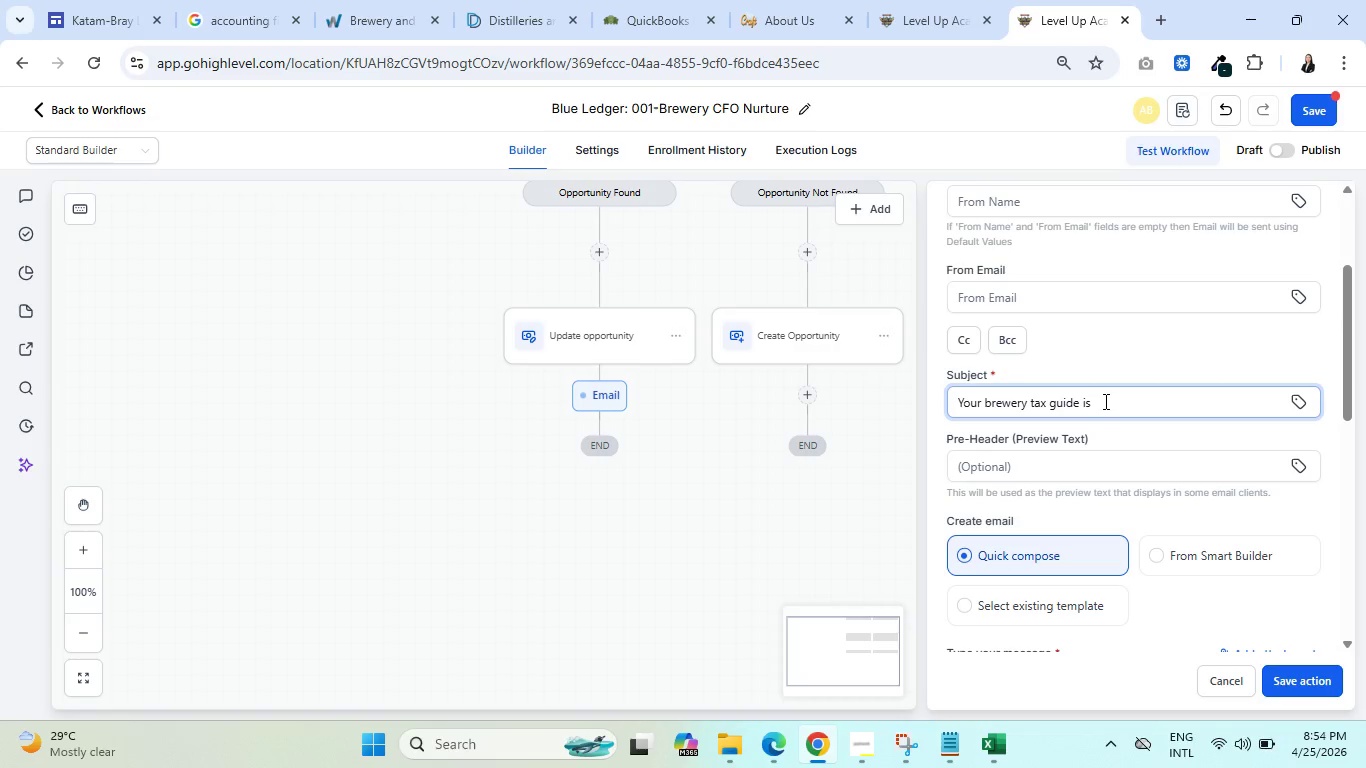 
wait(10.11)
 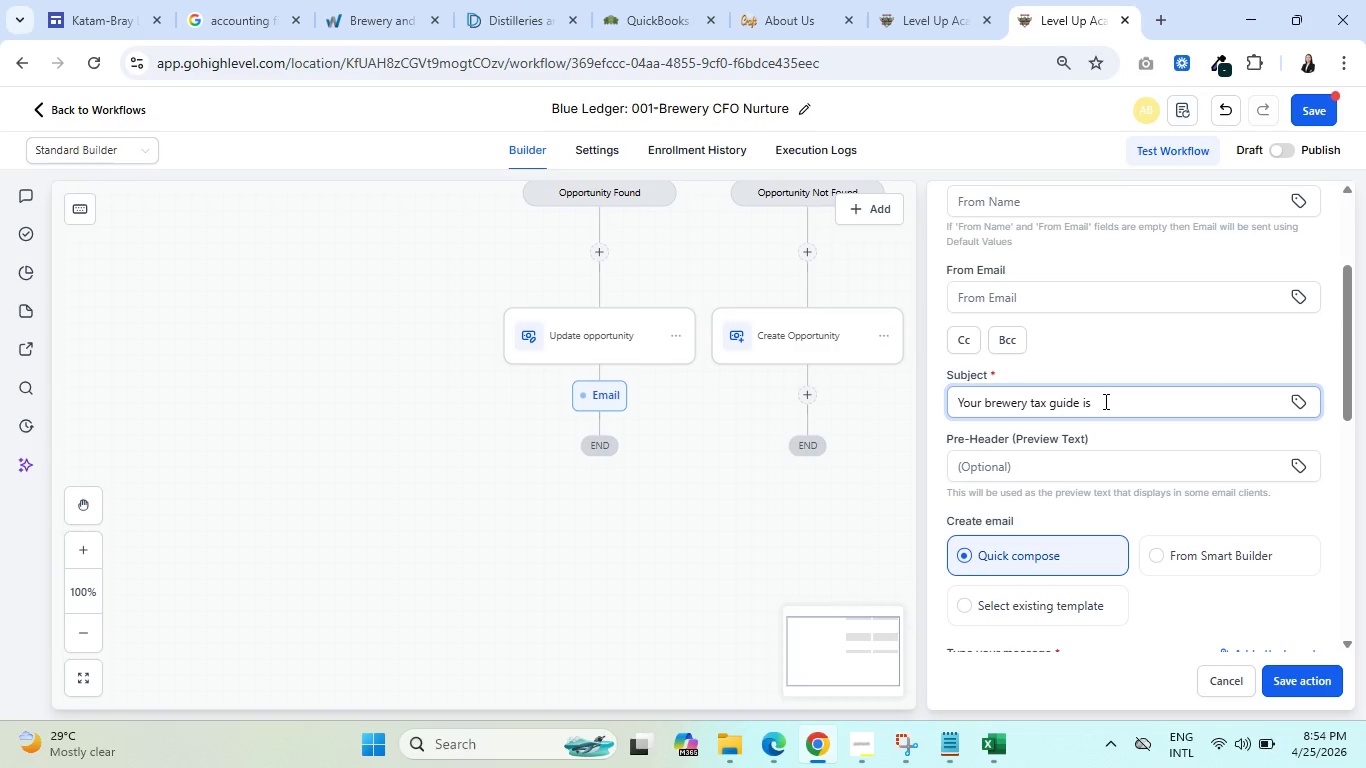 
key(Control+ControlLeft)
 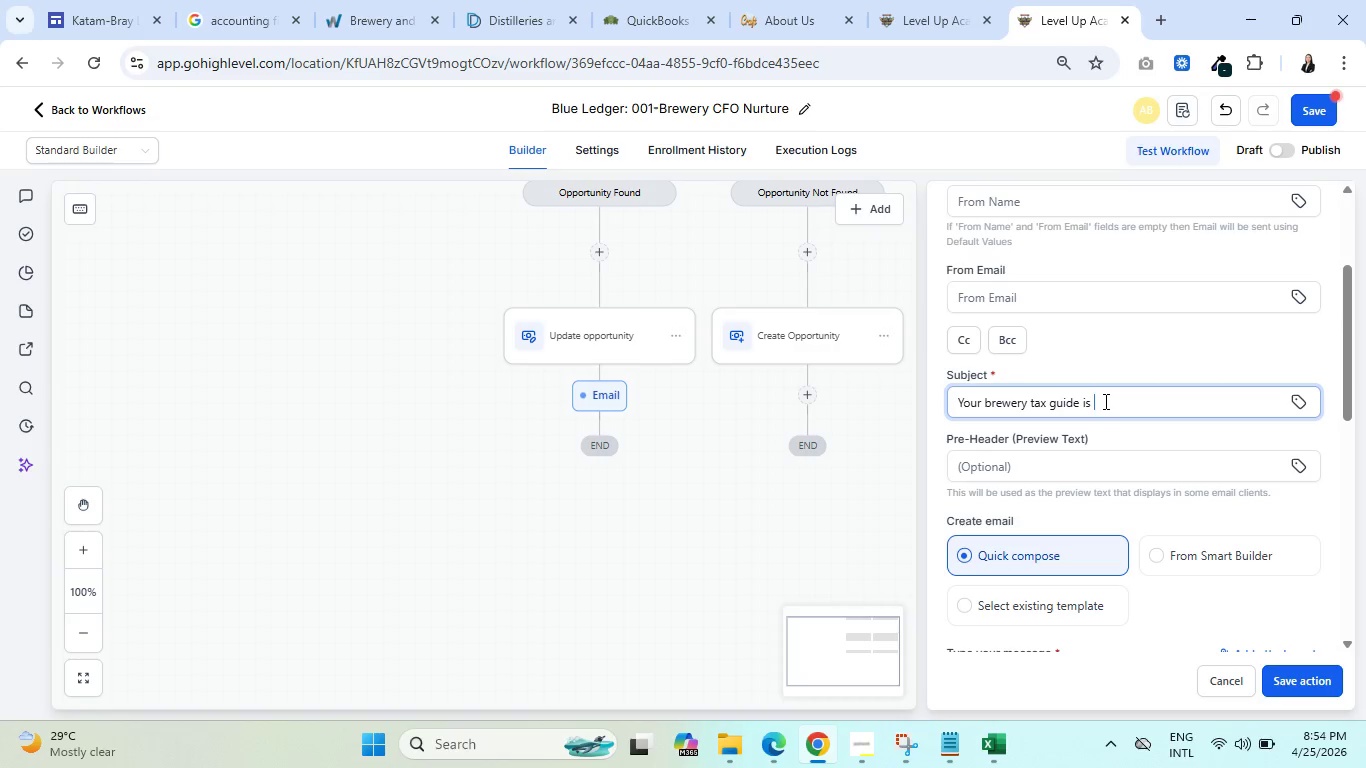 
wait(11.33)
 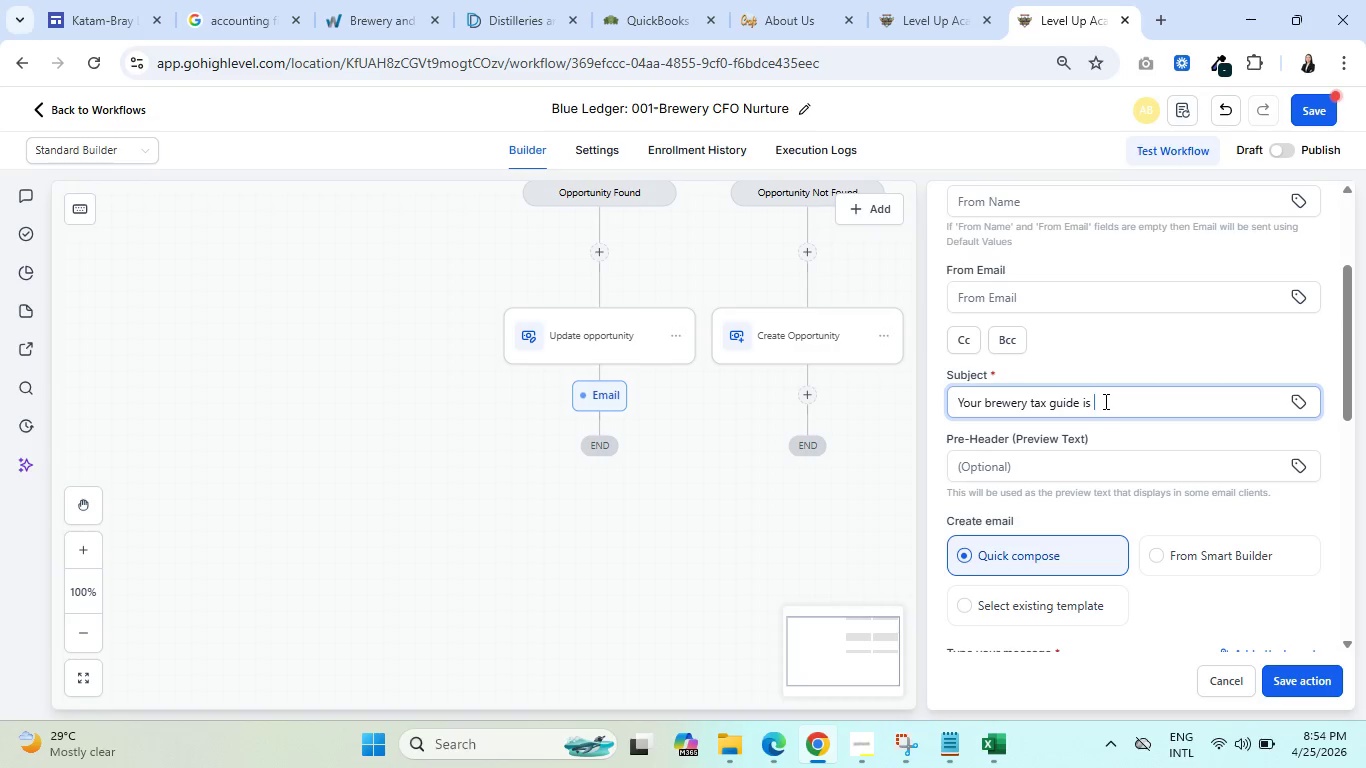 
key(Control+ControlLeft)
 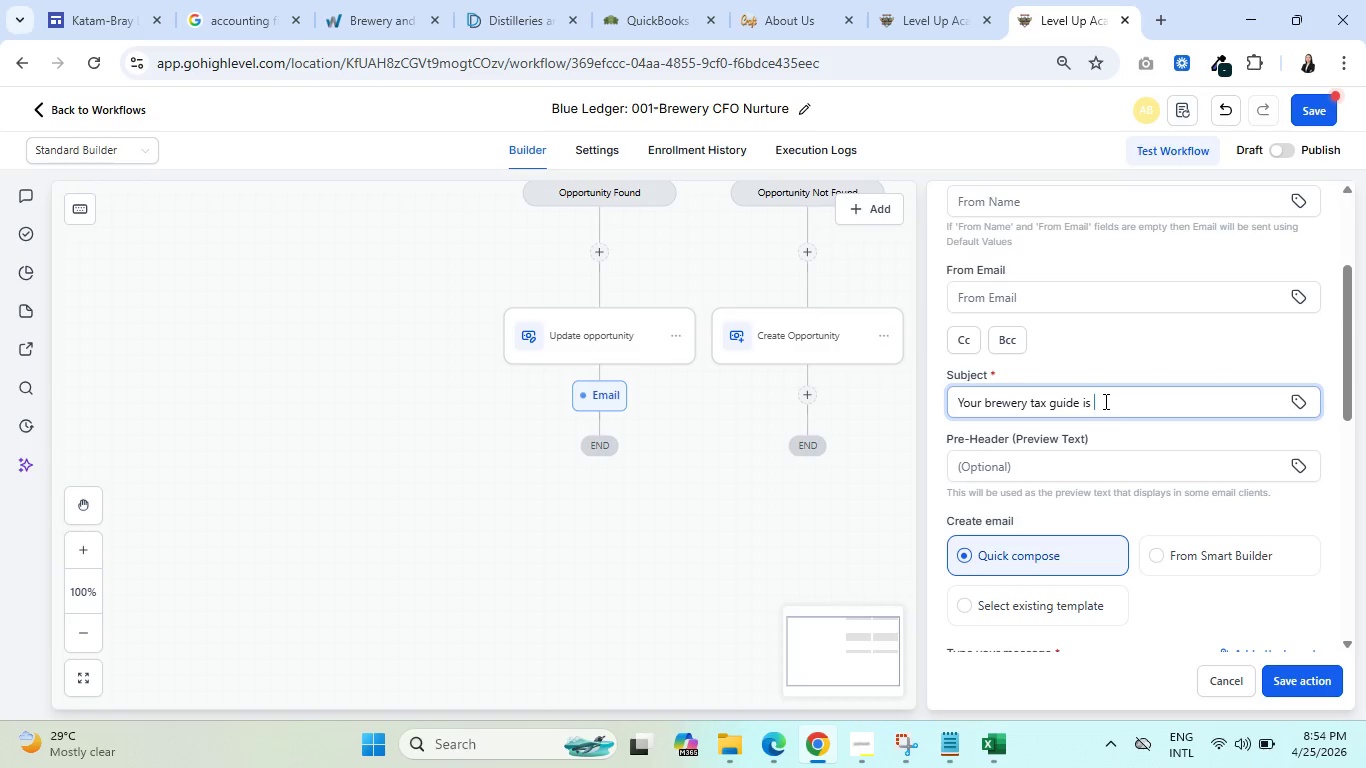 
key(Control+ControlLeft)
 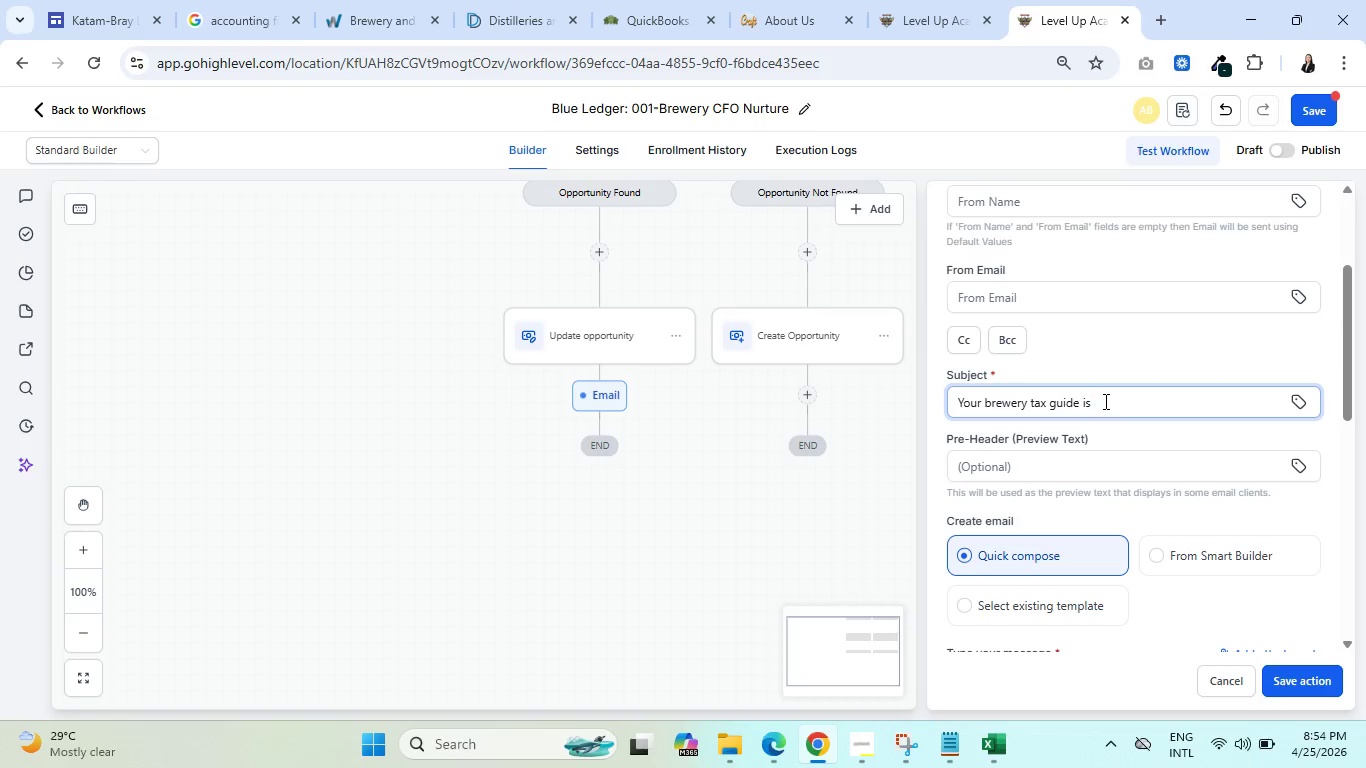 
wait(5.92)
 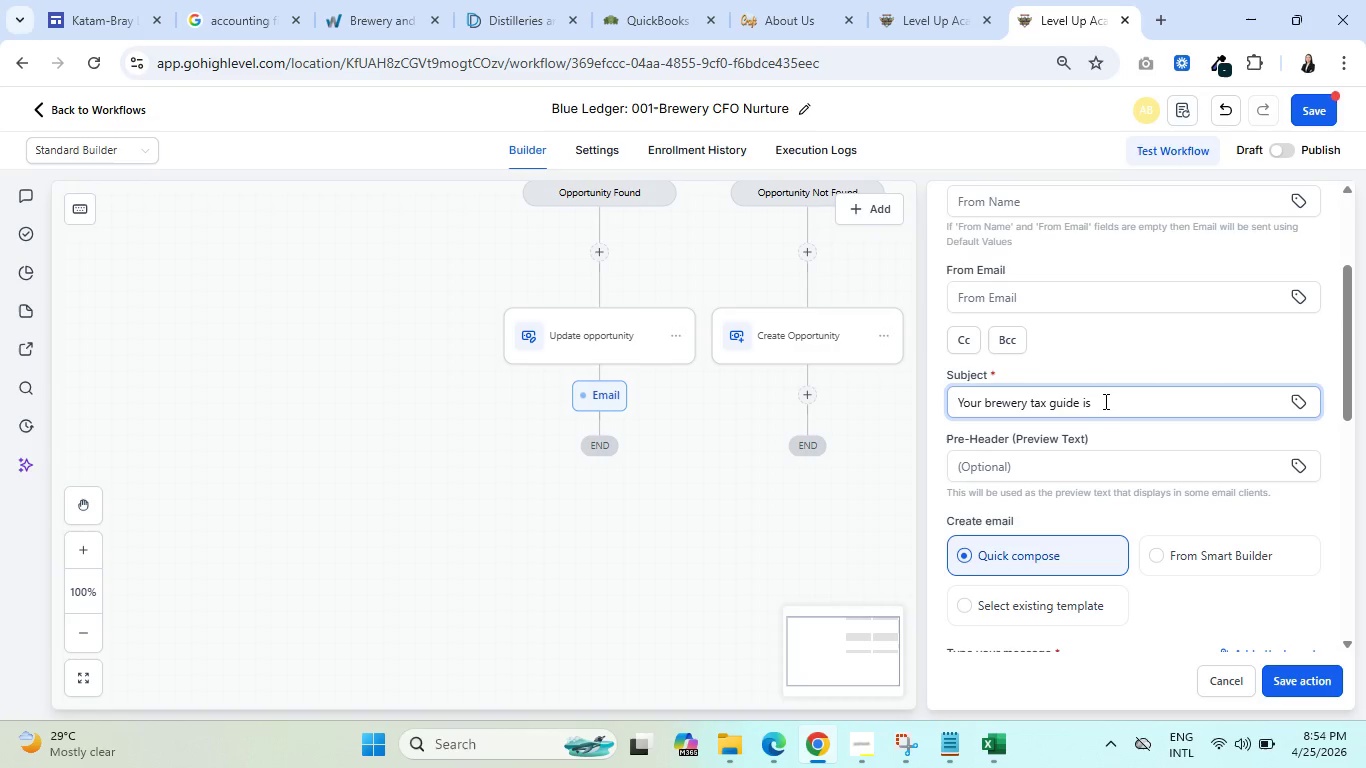 
key(Control+ControlLeft)
 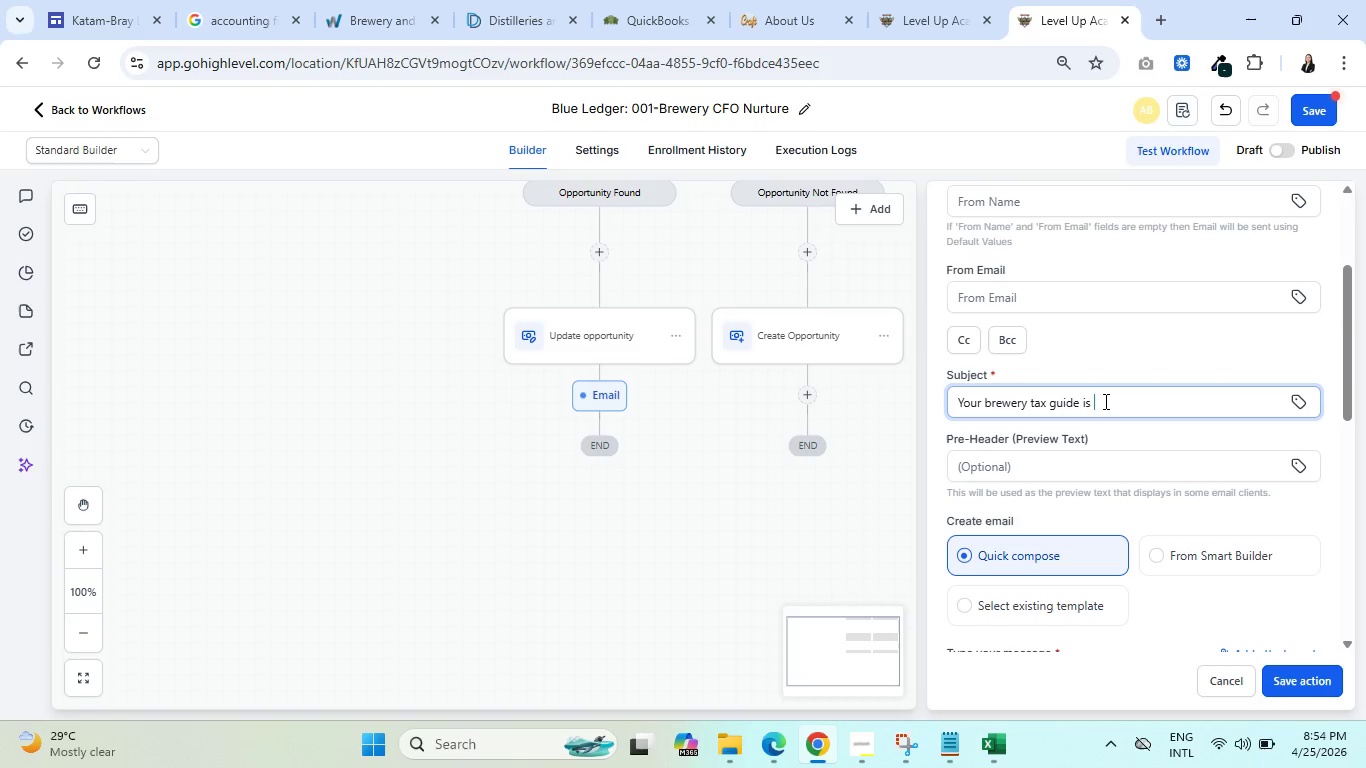 
key(Control+ControlLeft)
 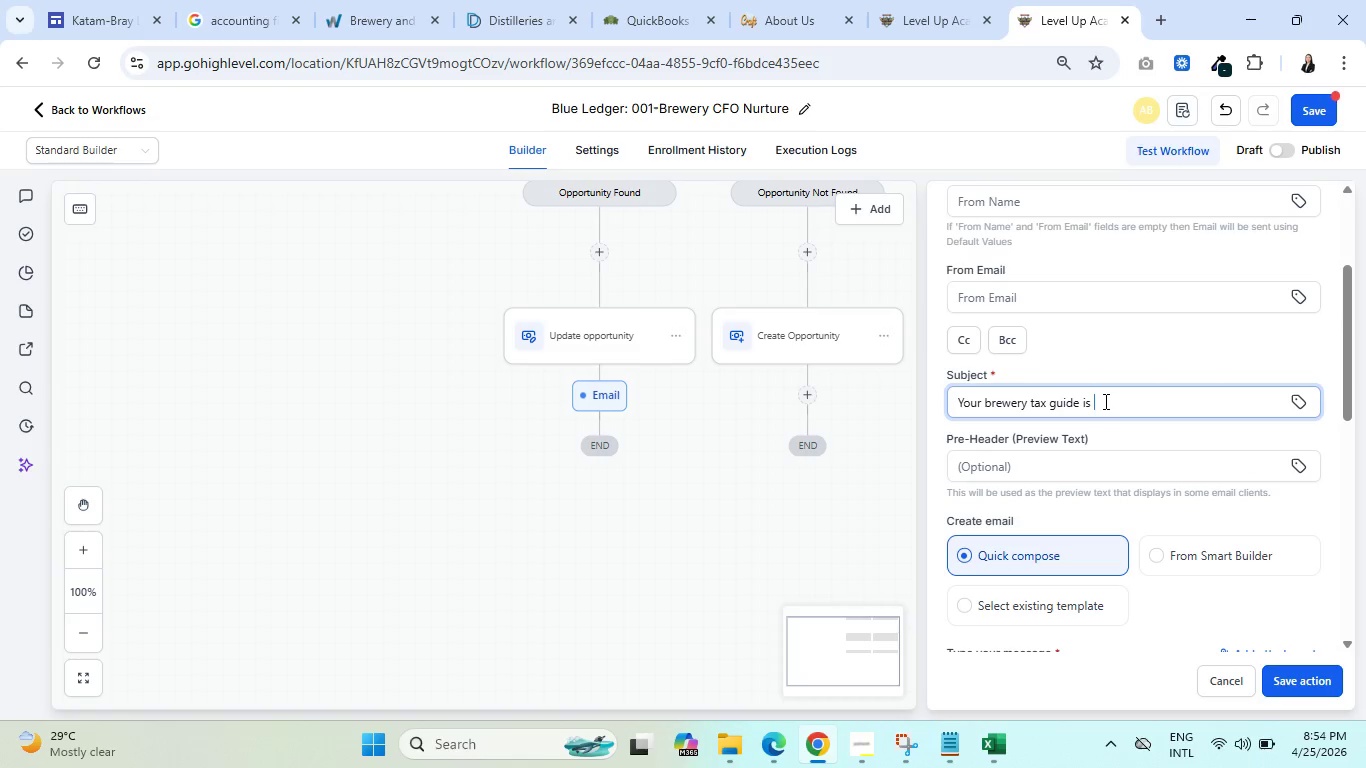 
key(Control+ControlLeft)
 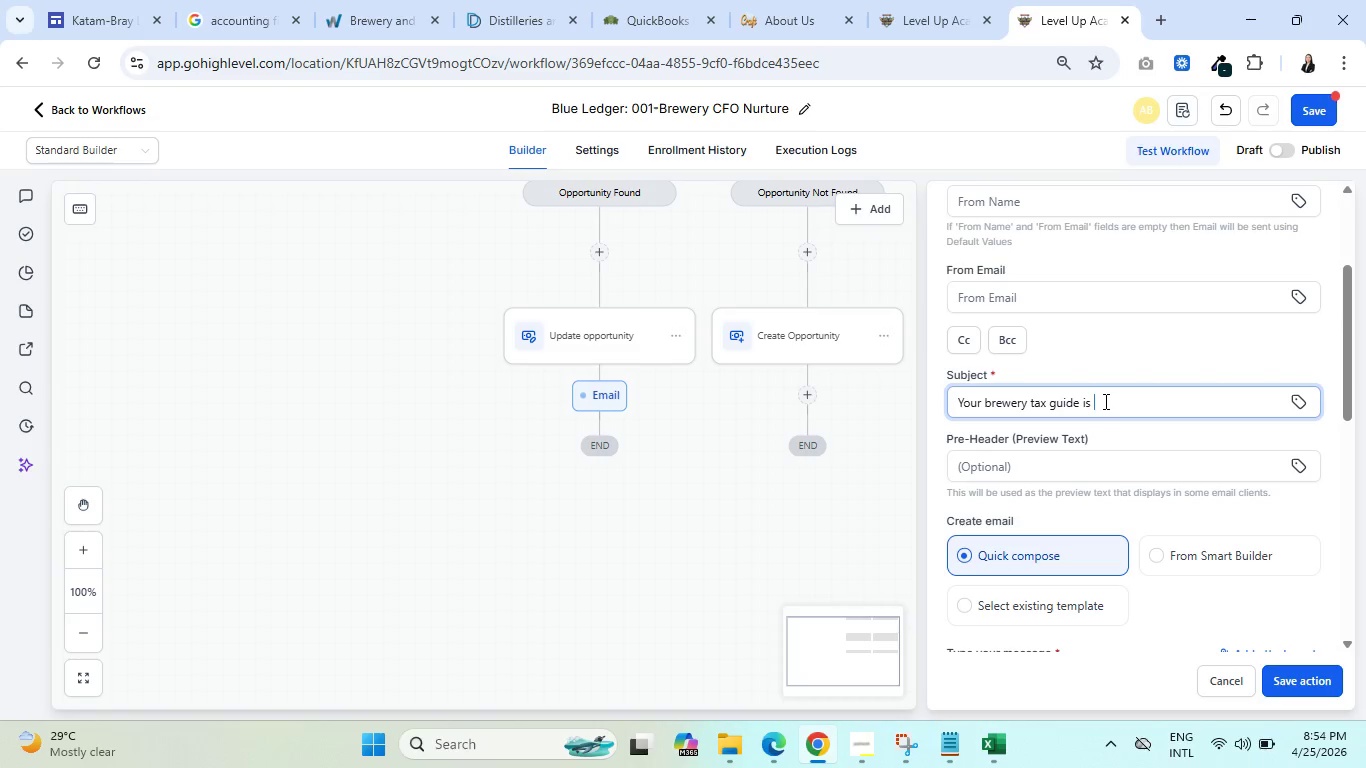 
wait(10.05)
 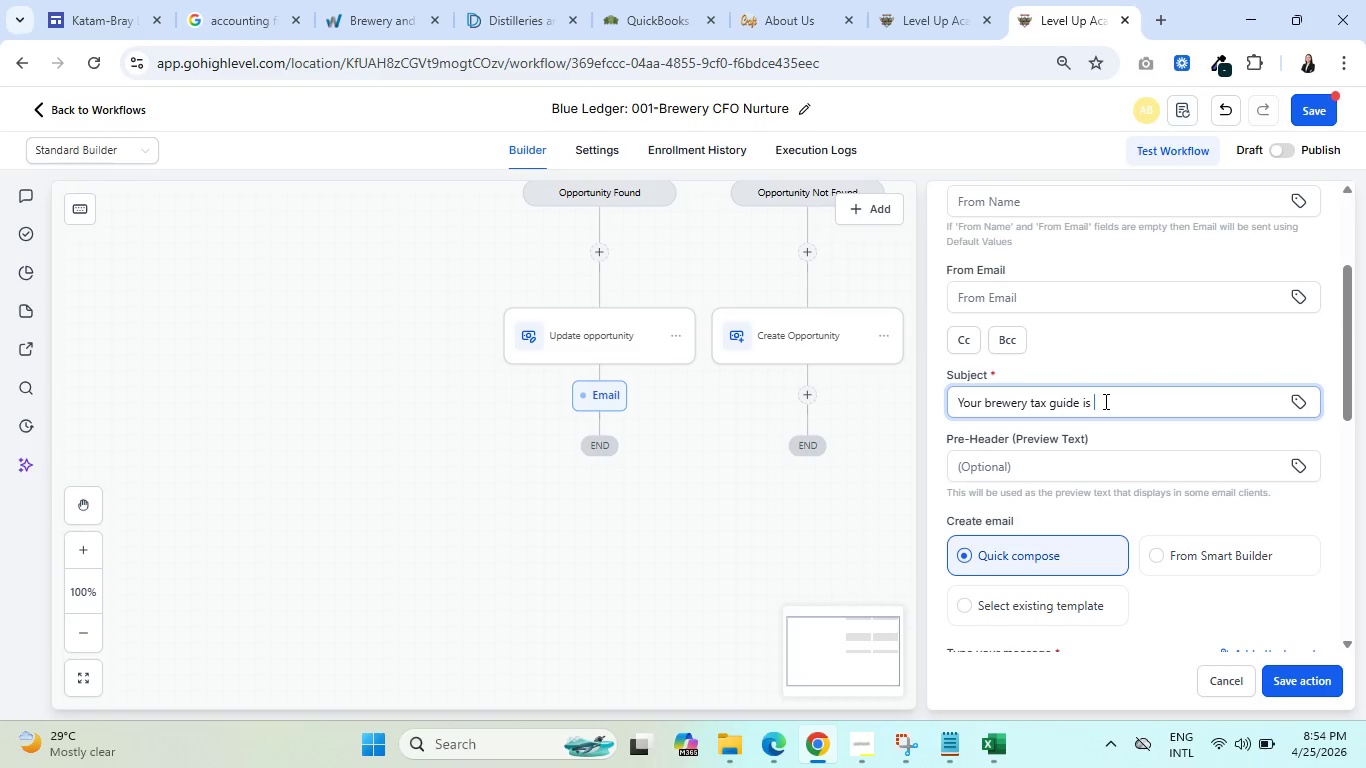 
type(inside)
 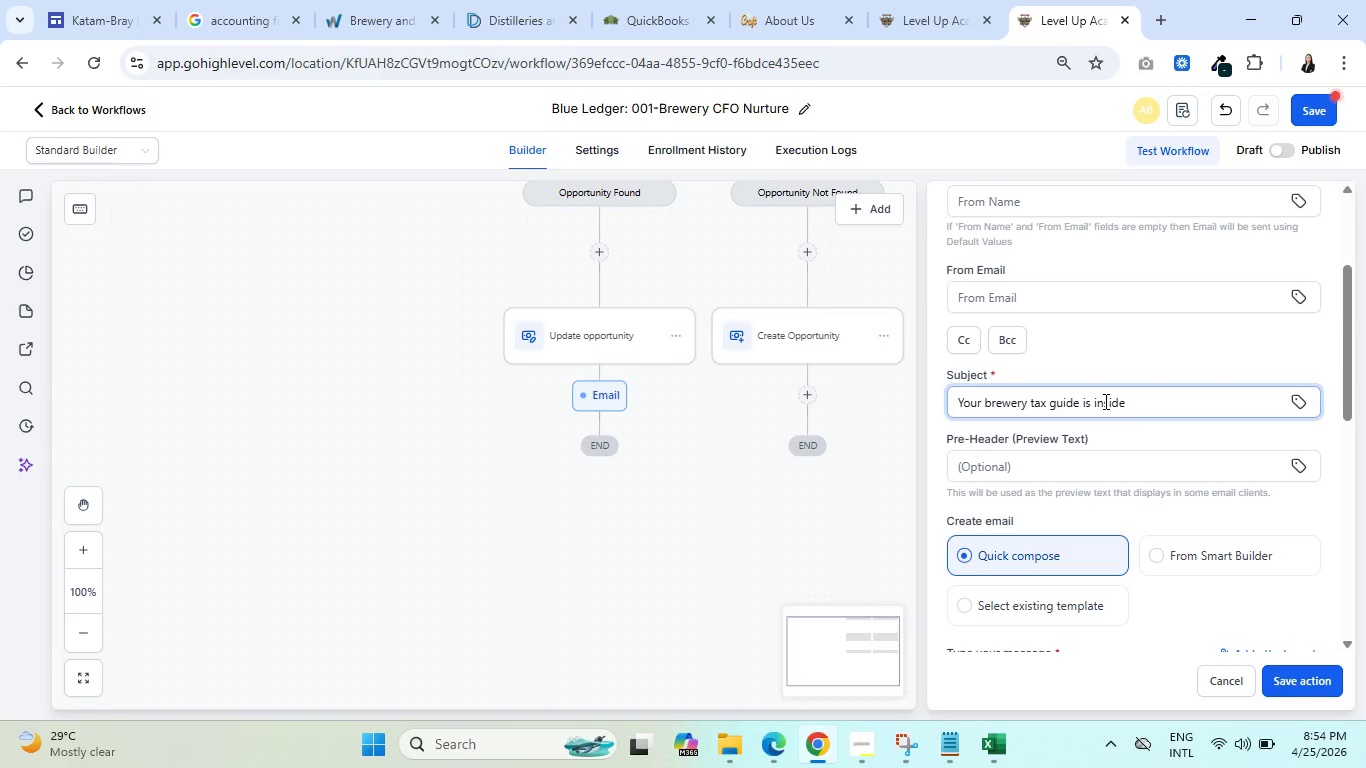 
wait(7.02)
 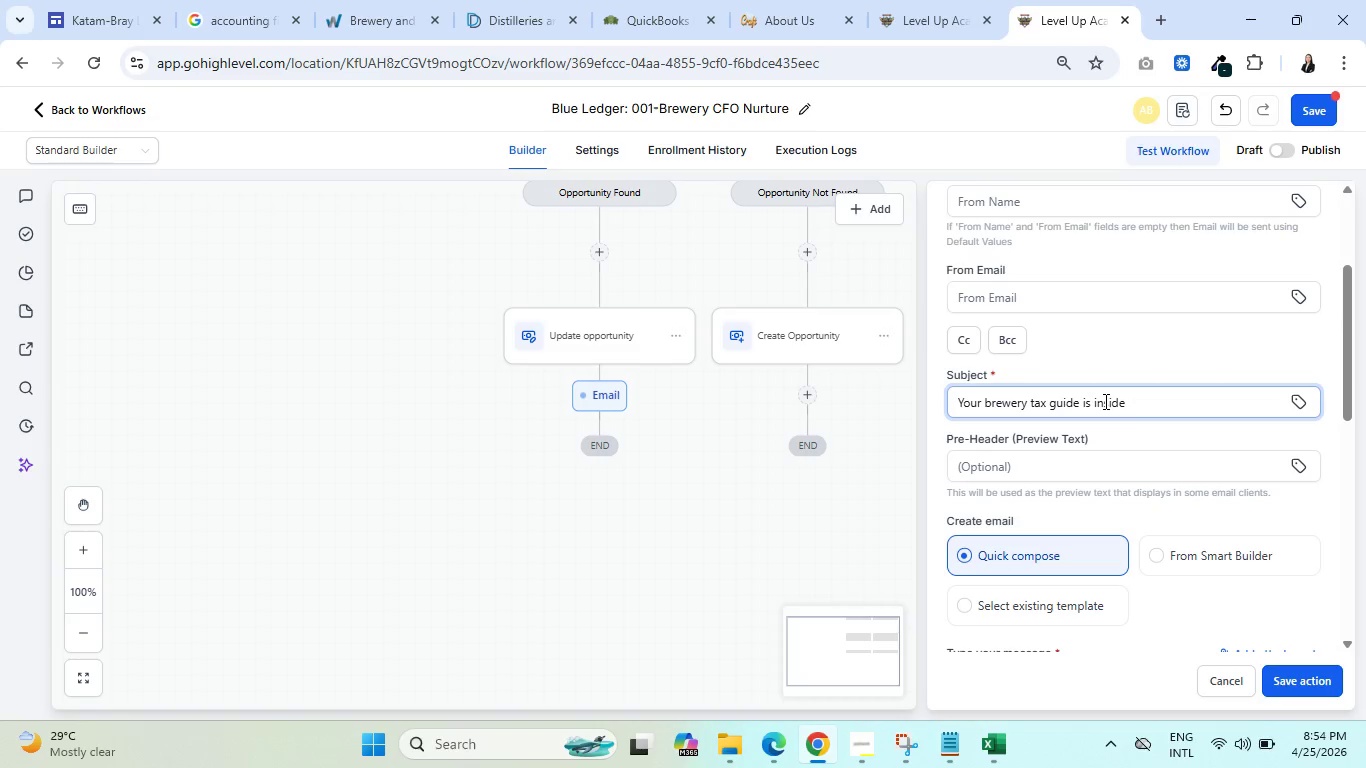 
key(Comma)
 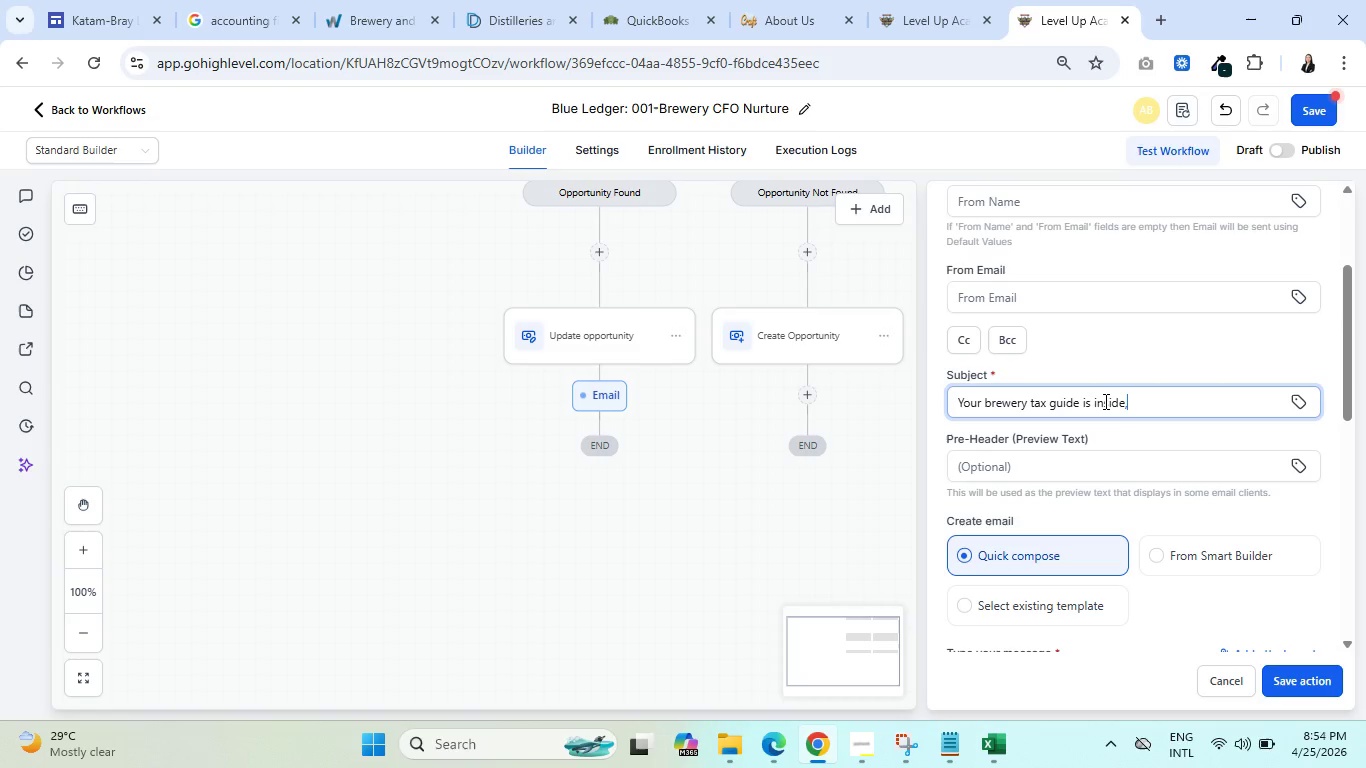 
key(Space)
 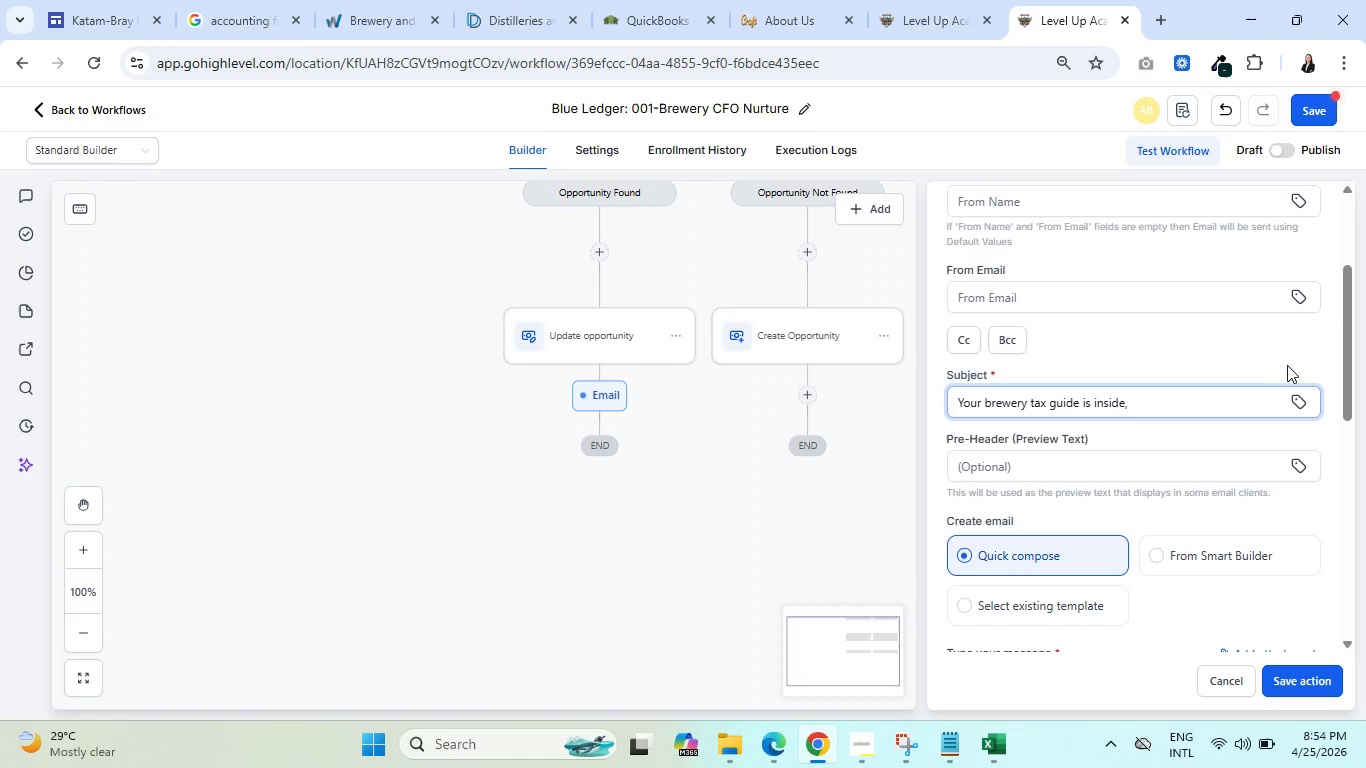 
left_click([1301, 398])
 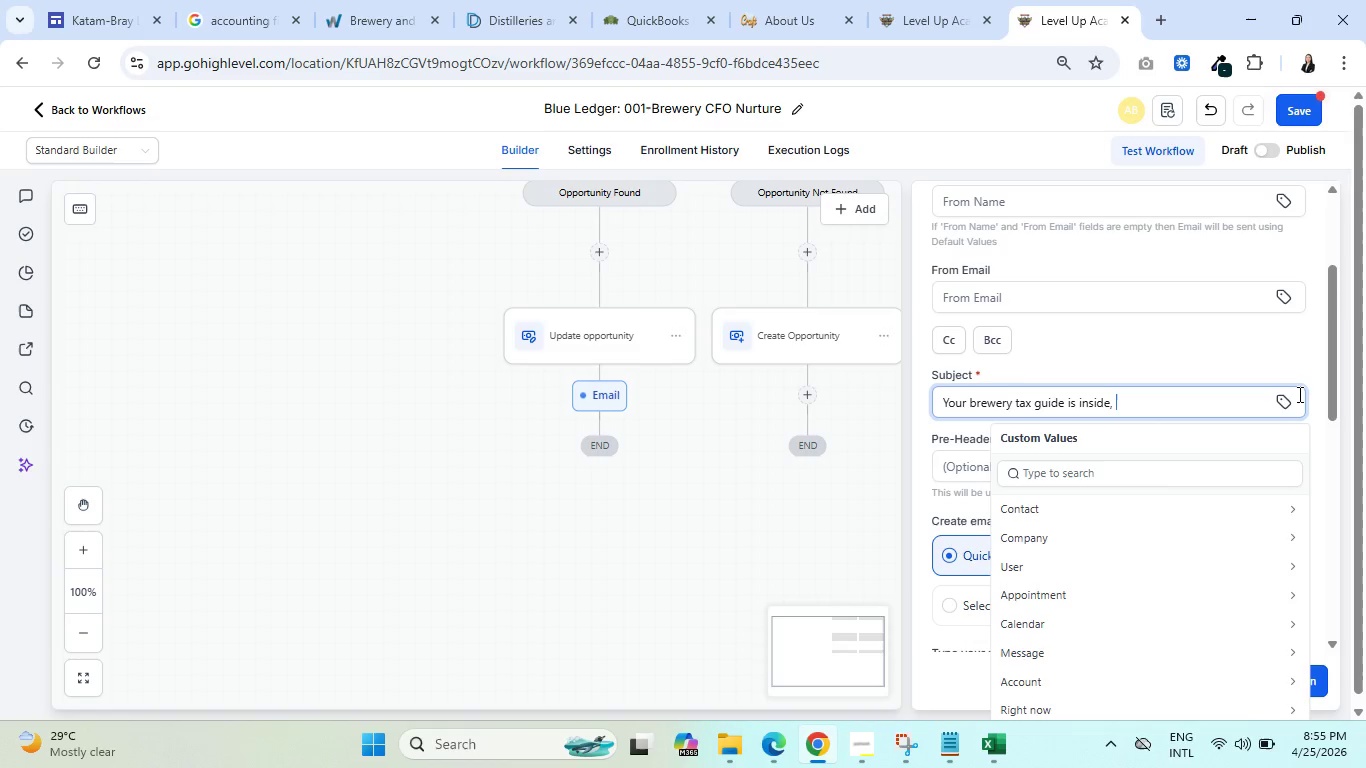 
wait(34.66)
 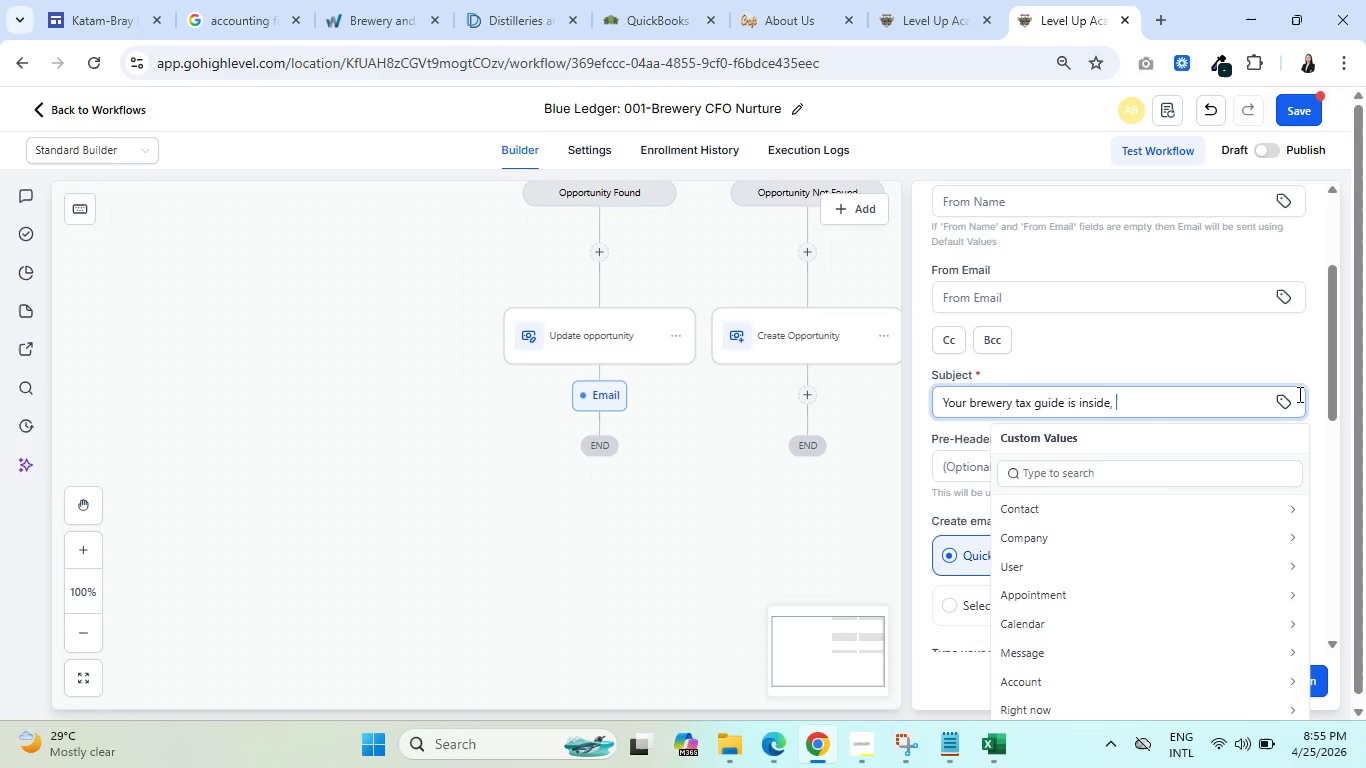 
left_click([1094, 517])
 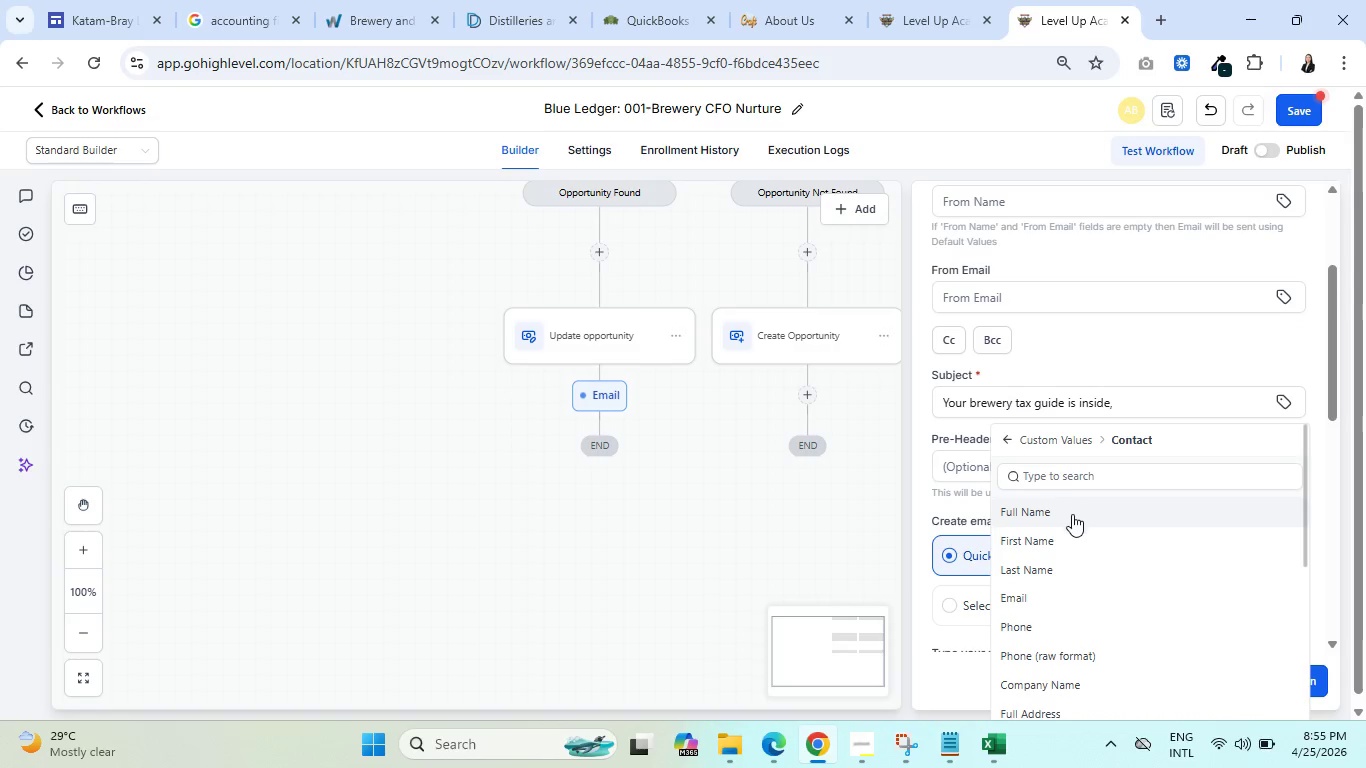 
left_click([1070, 537])
 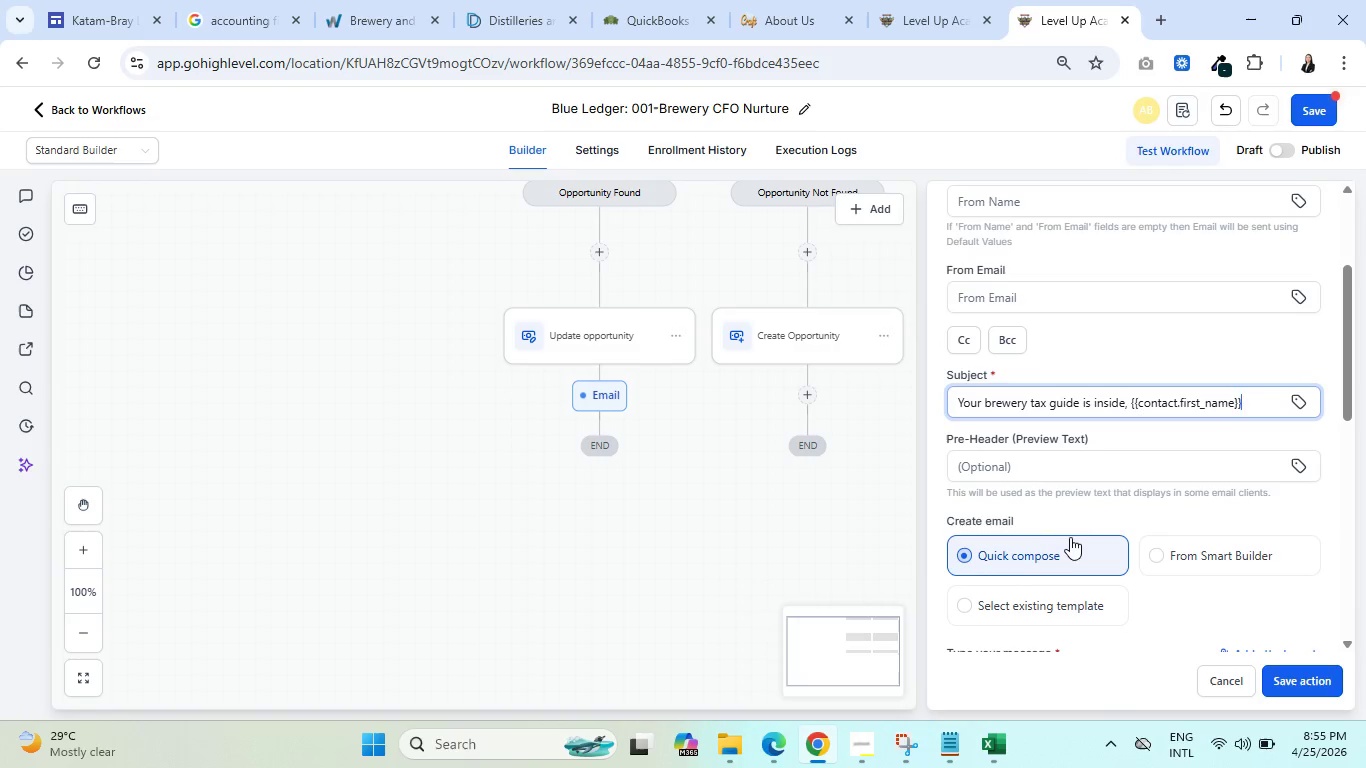 
left_click([1027, 470])
 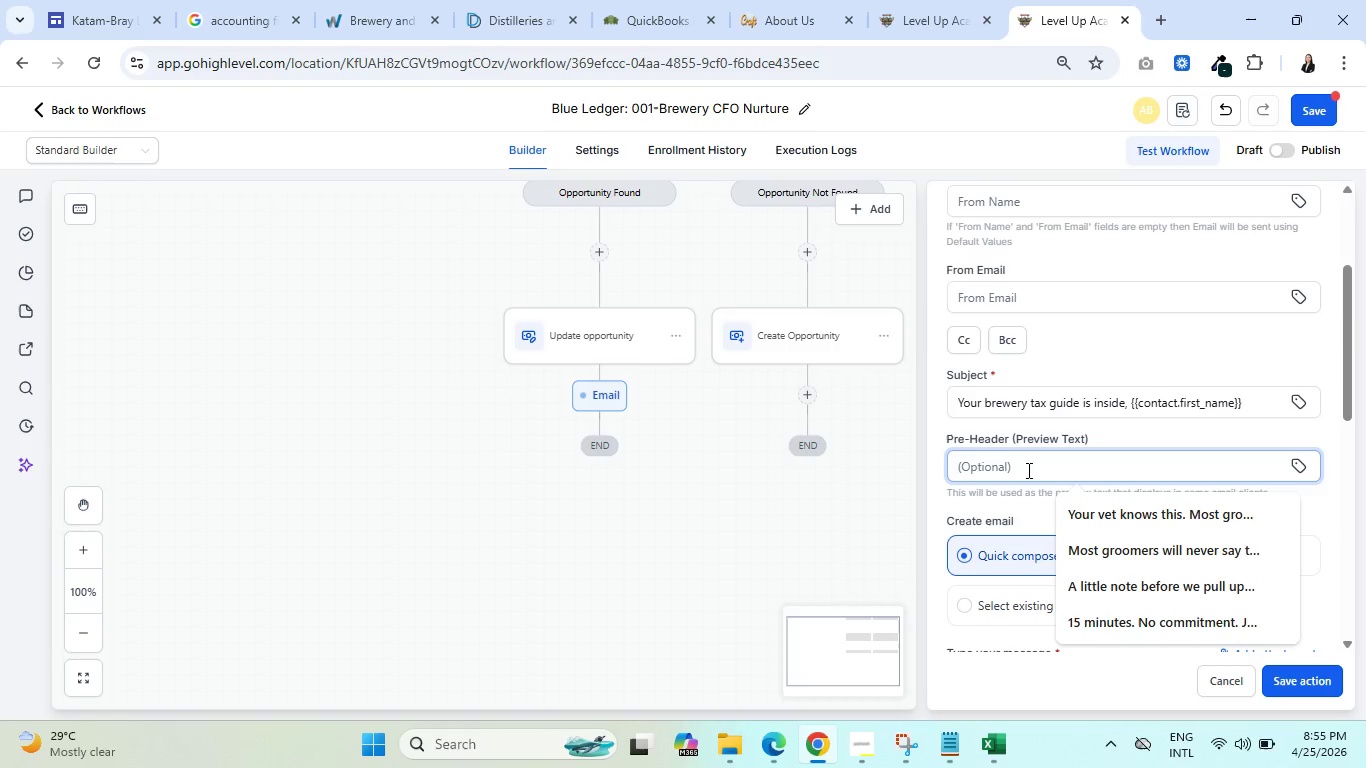 
type(The resu)
key(Backspace)
type(ource you grabbed plus)
 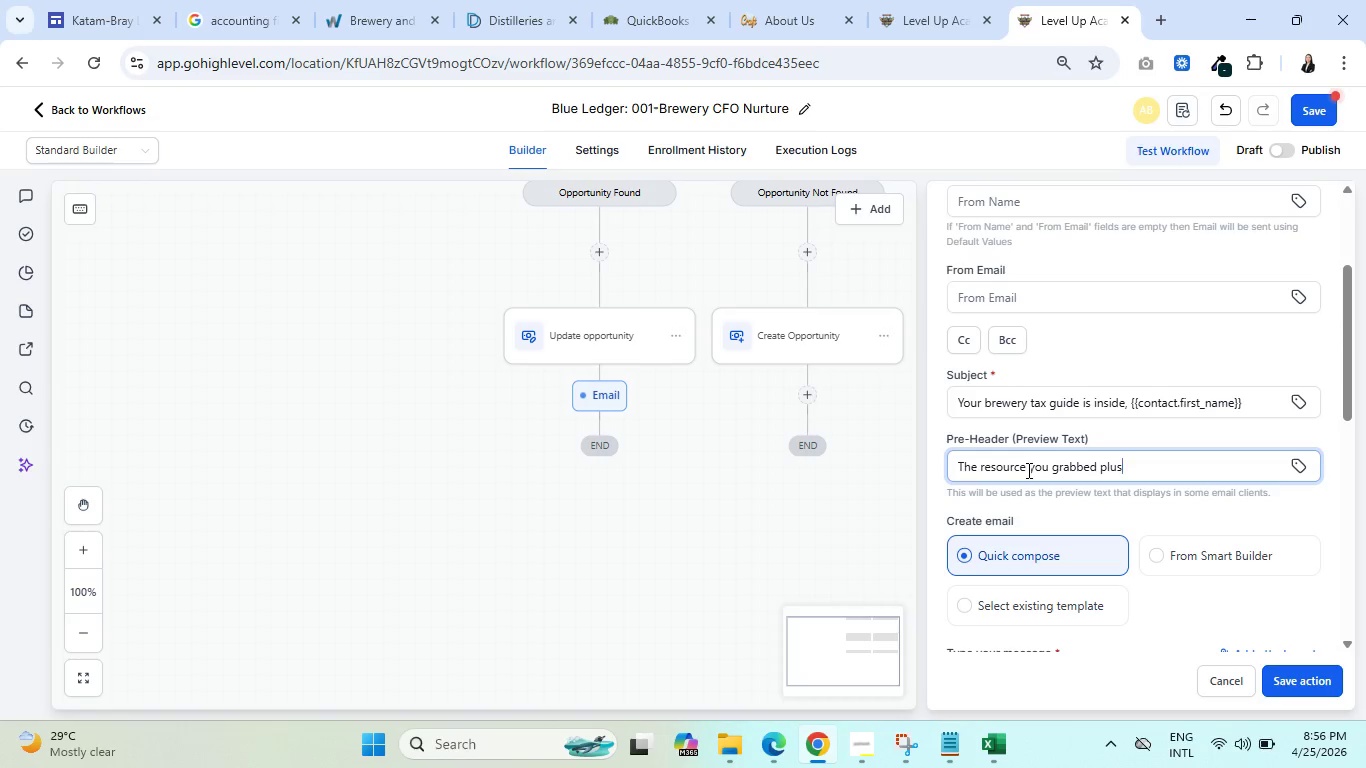 
wait(37.95)
 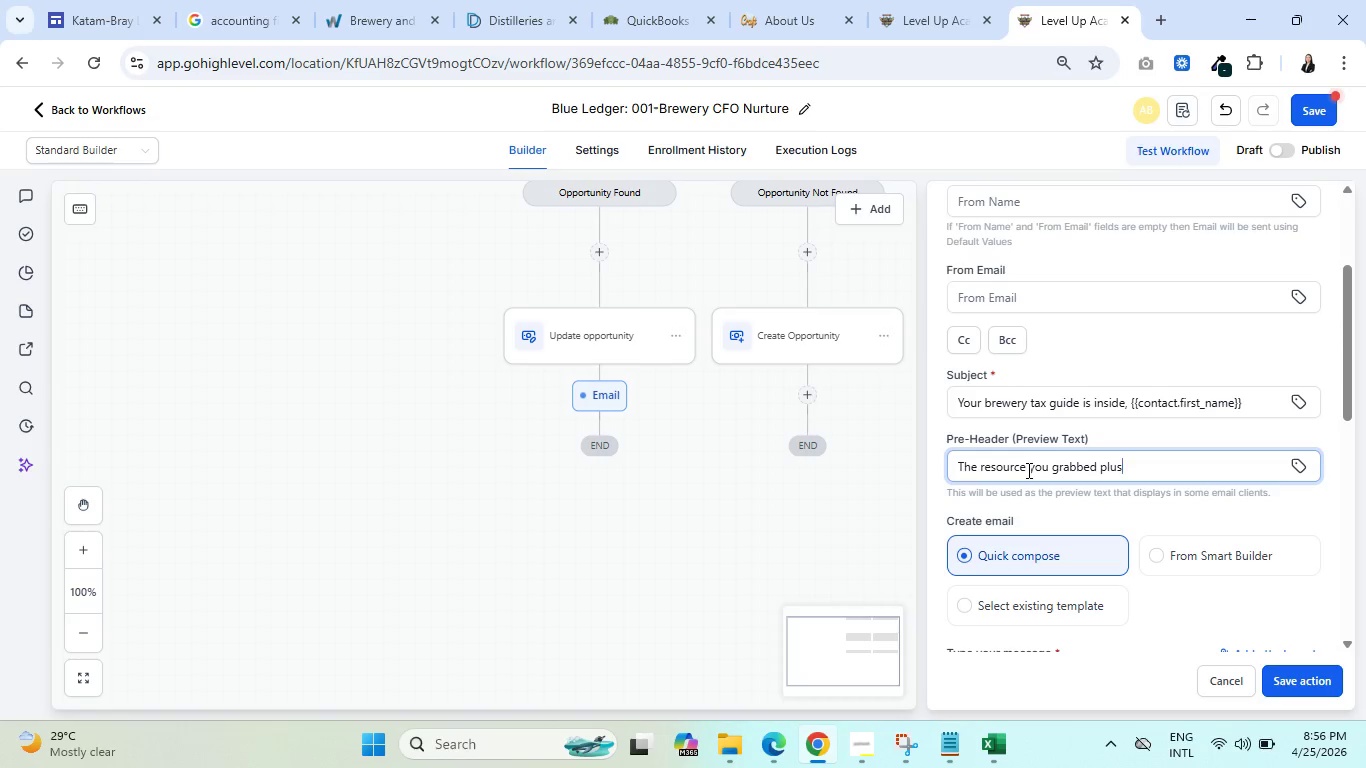 
type( the thing most )
 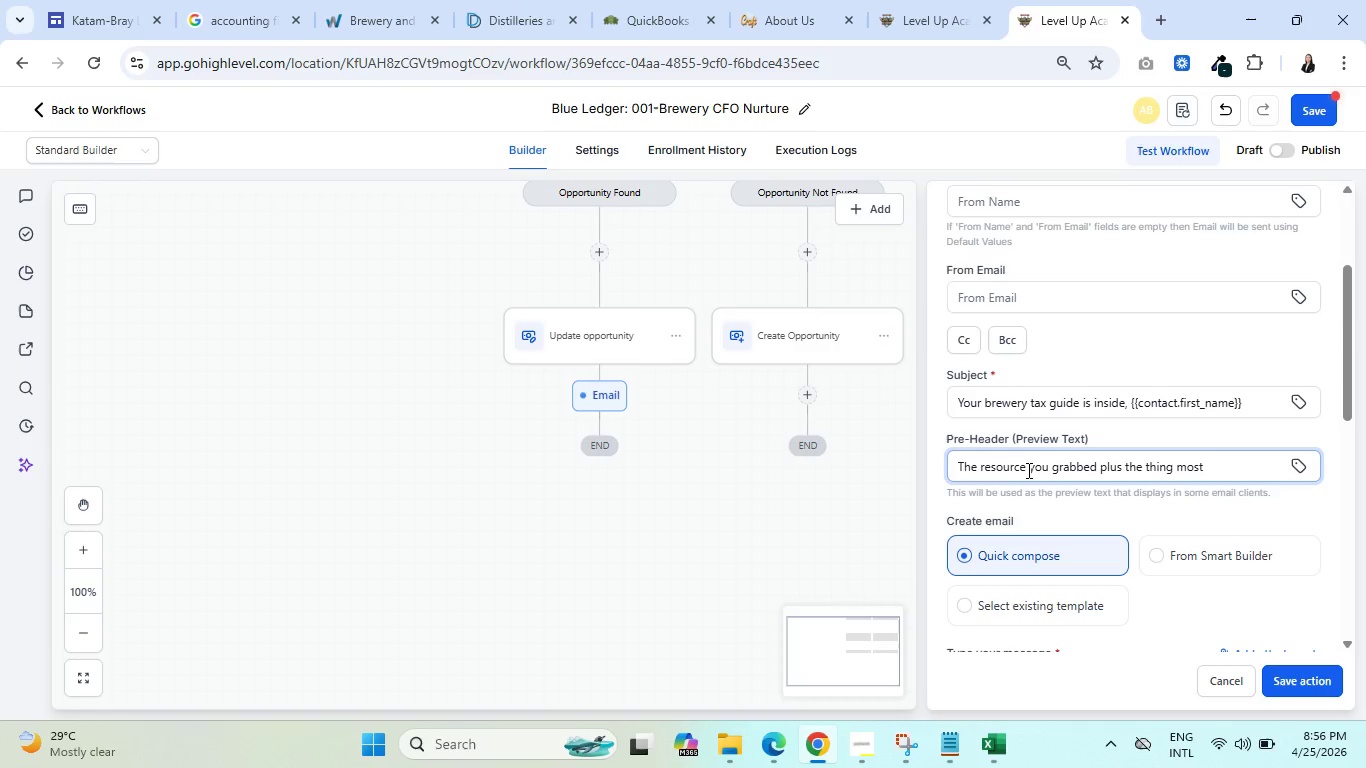 
hold_key(key=Backspace, duration=0.91)
 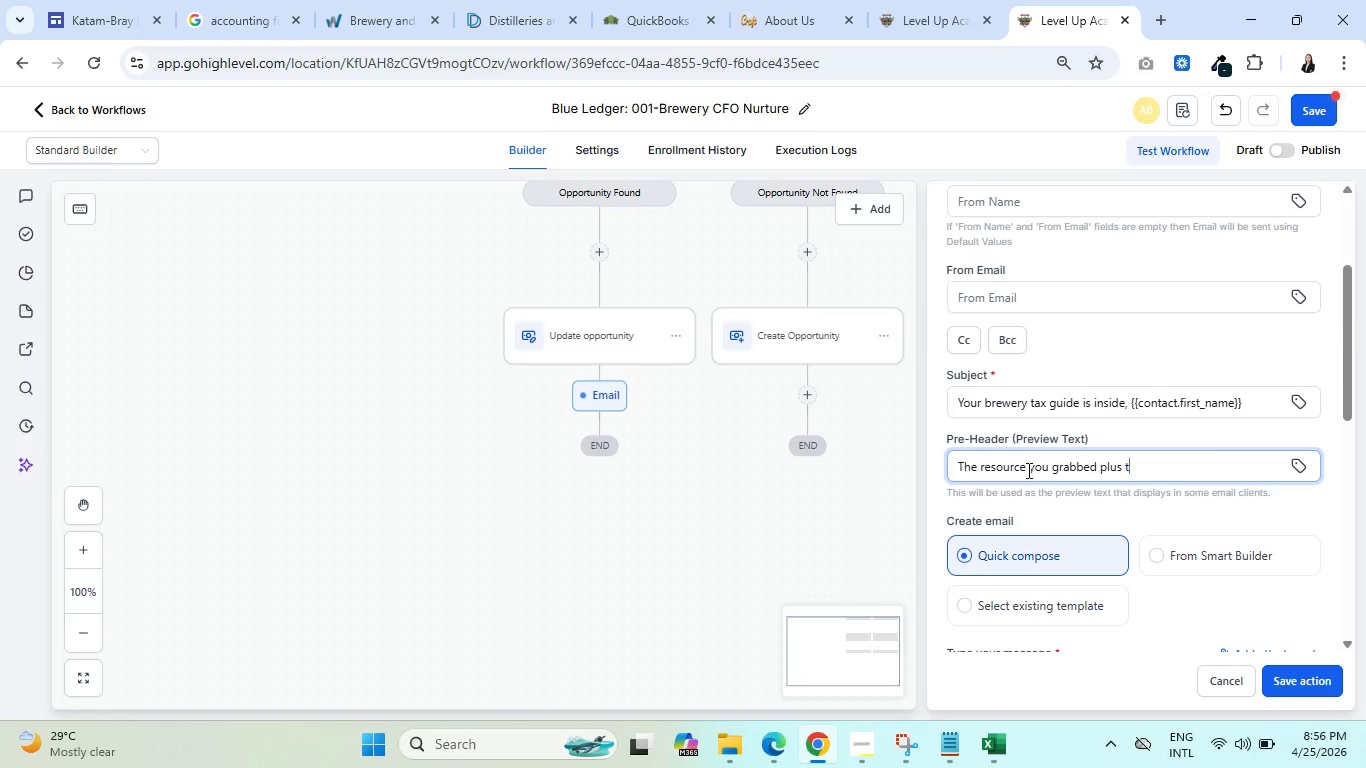 
key(Backspace)
type(one thing most brewery owners miss)
 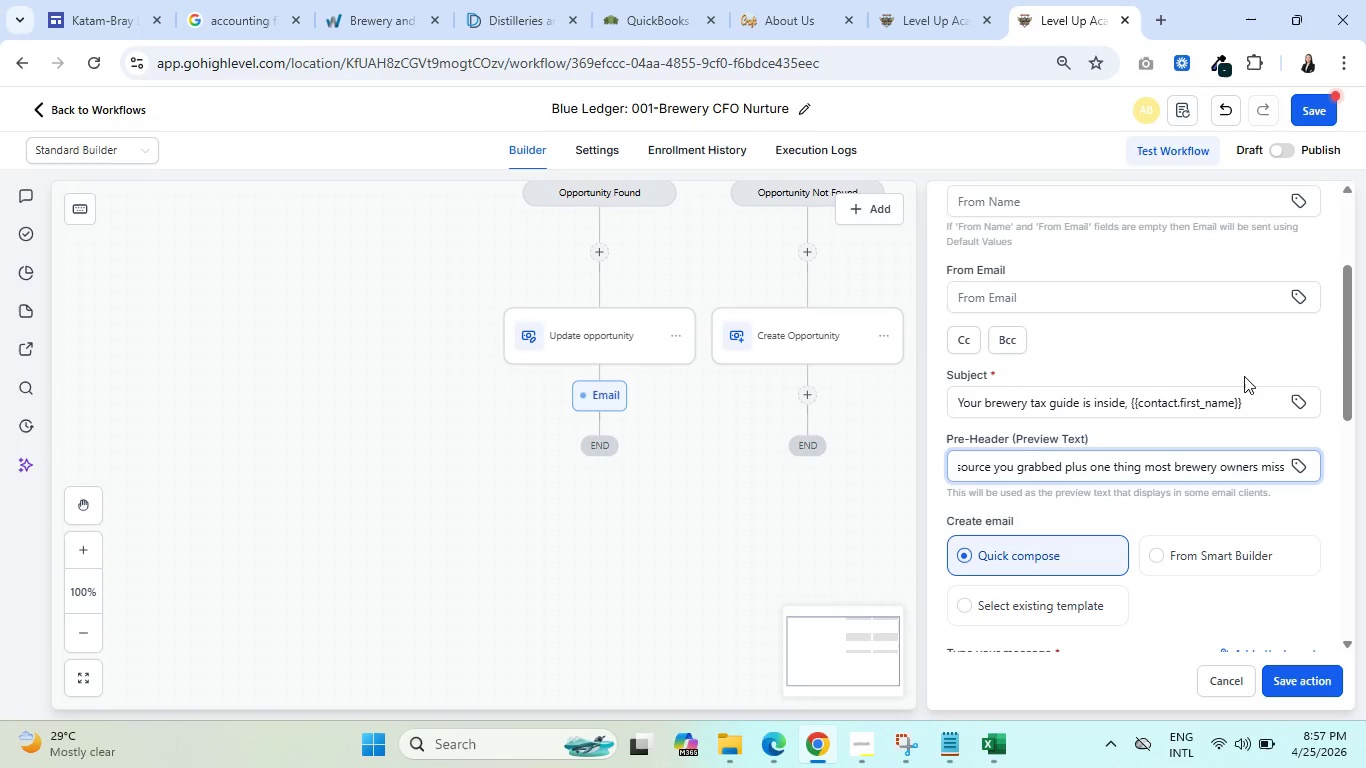 
wait(33.58)
 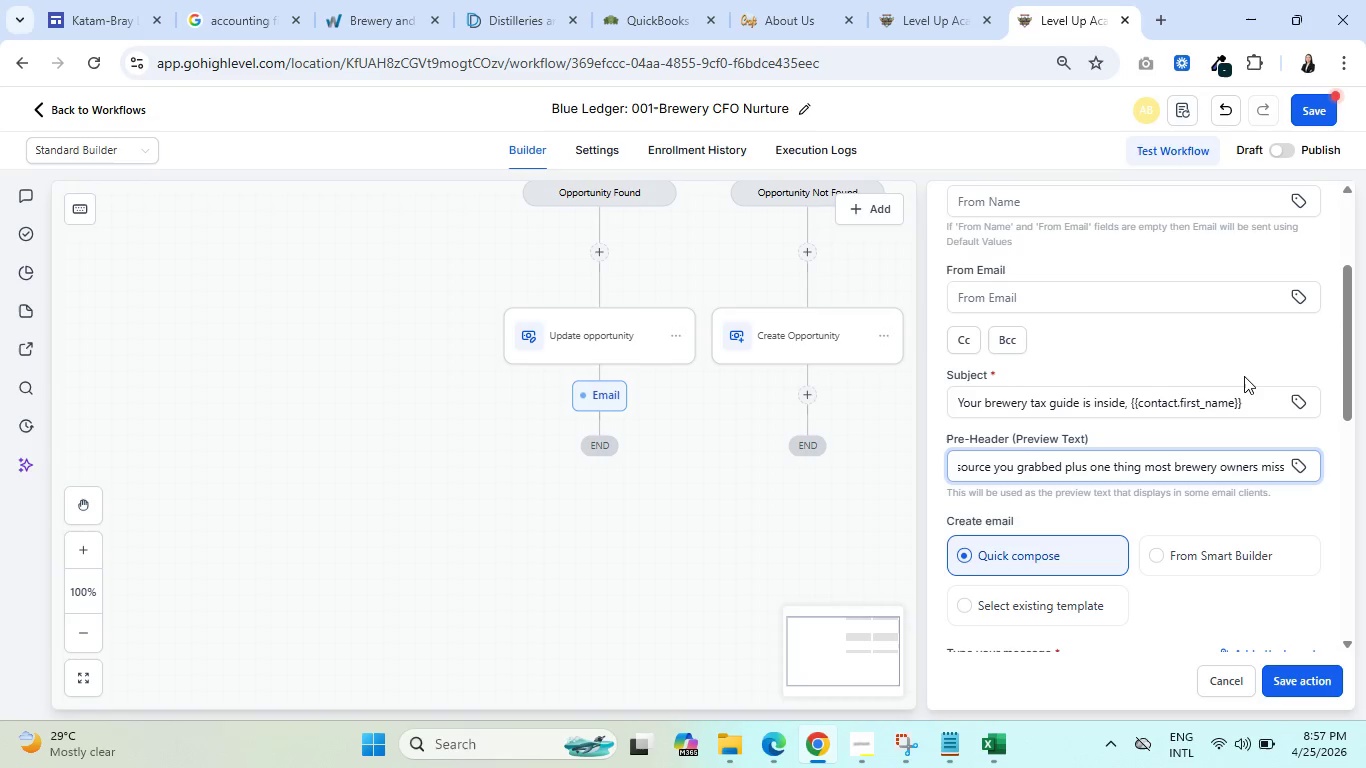 
scroll: coordinate [1196, 405], scroll_direction: down, amount: 4.0
 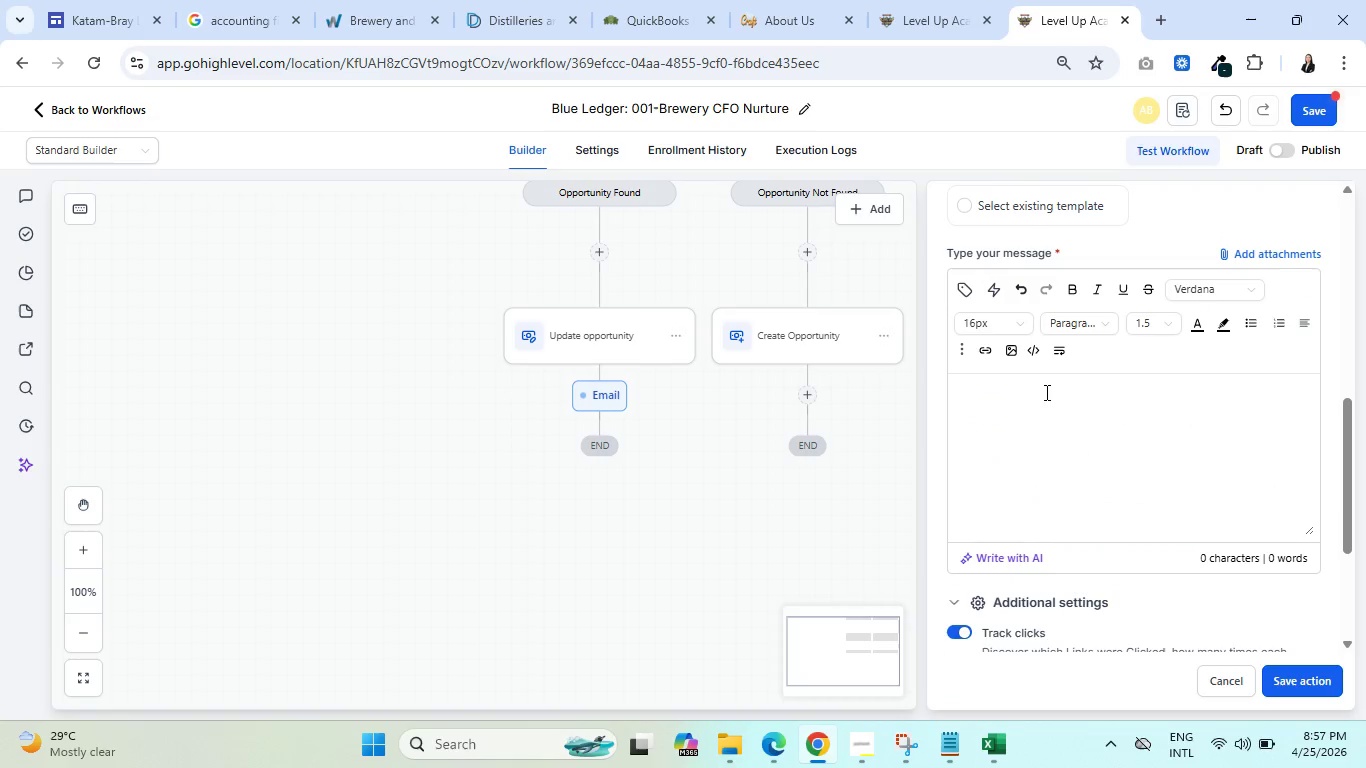 
scroll: coordinate [1046, 391], scroll_direction: up, amount: 1.0
 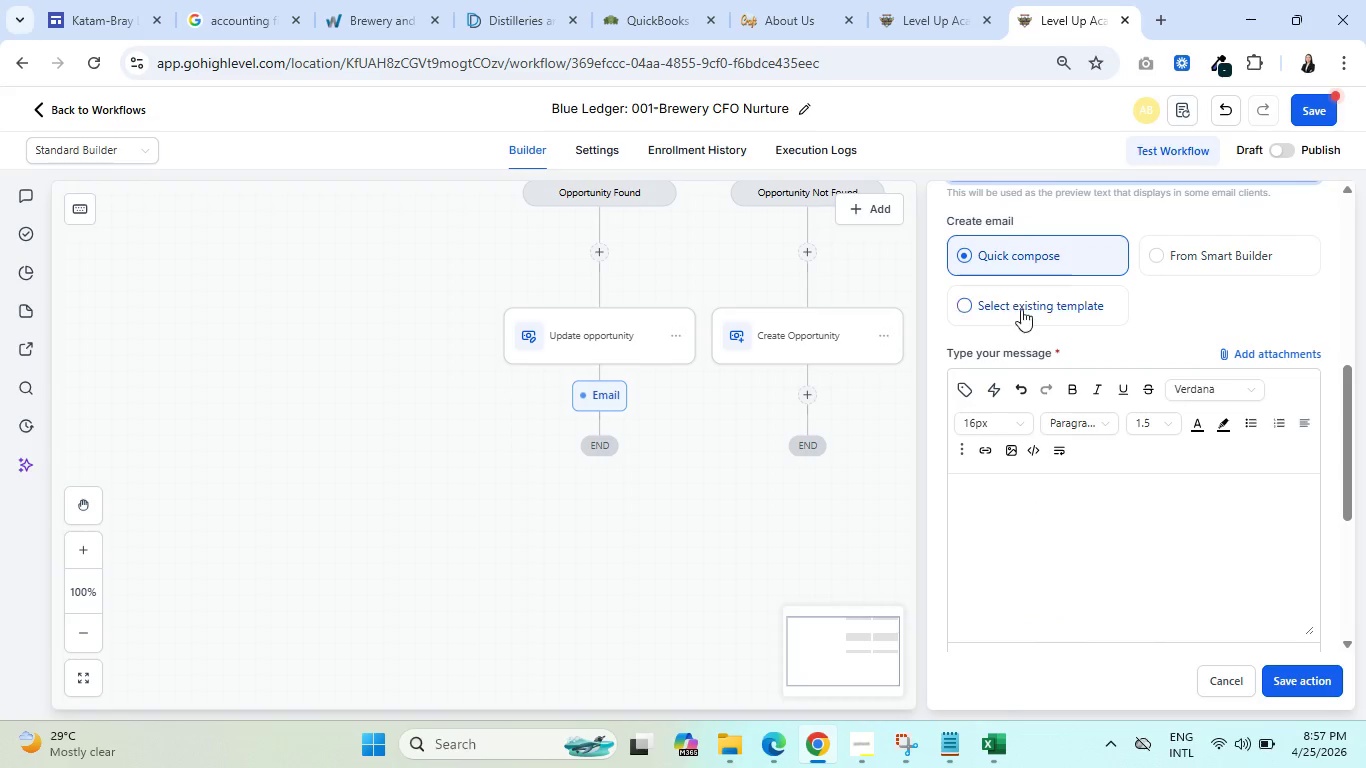 
left_click([1021, 293])
 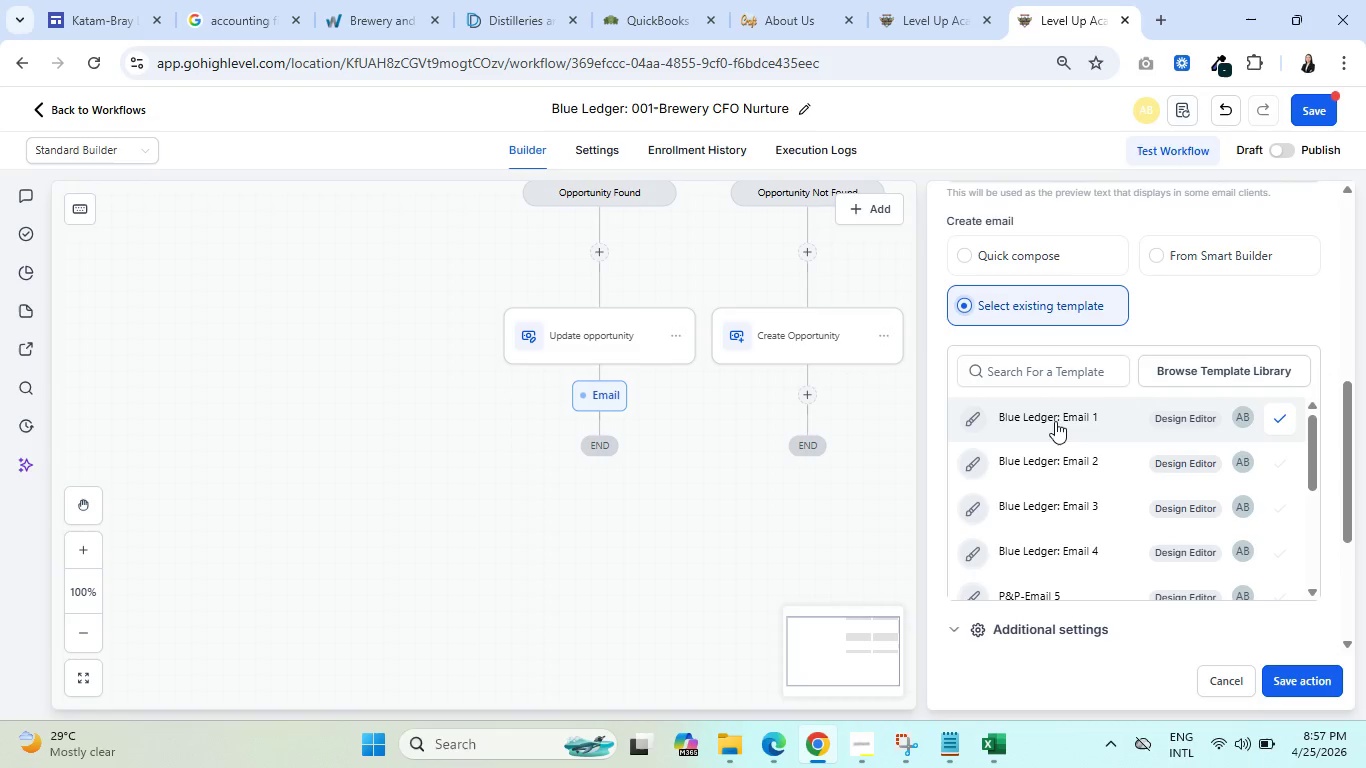 
left_click([1055, 421])
 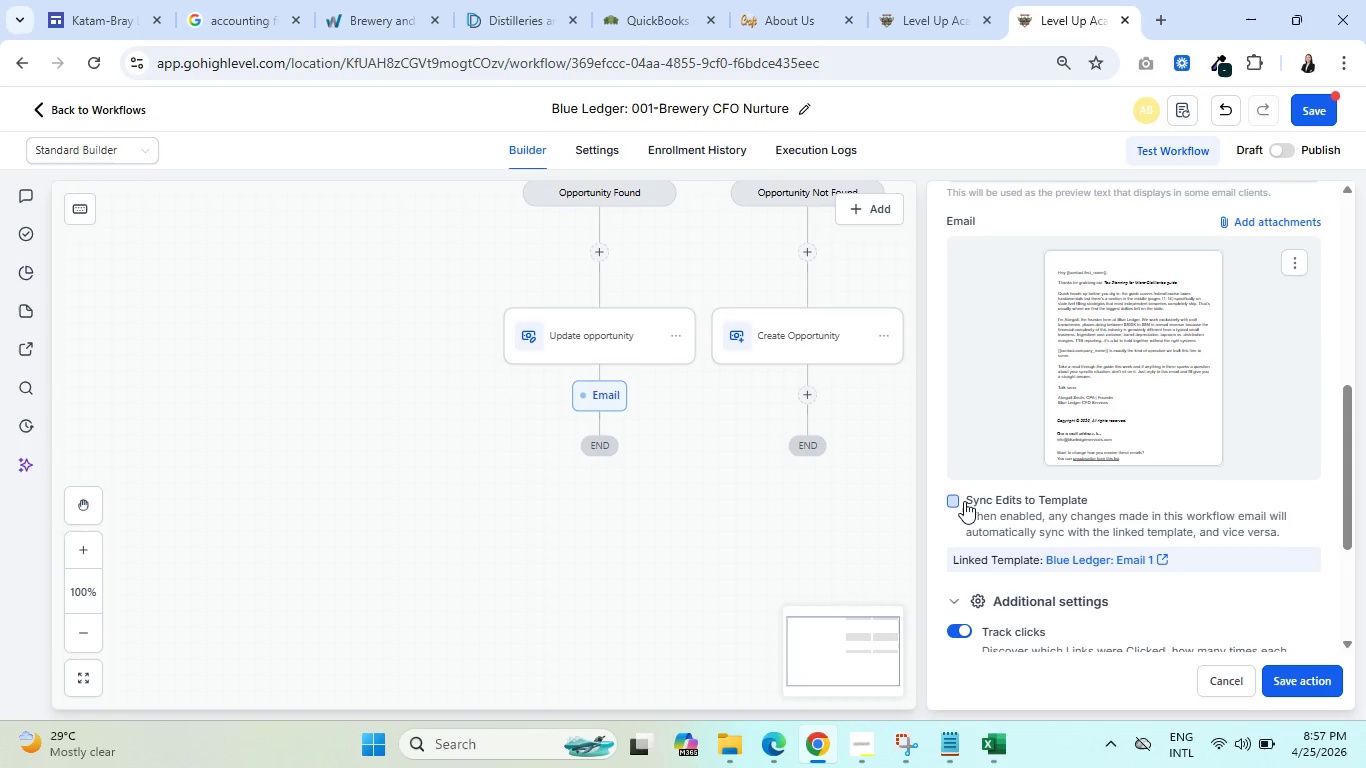 
left_click([960, 502])
 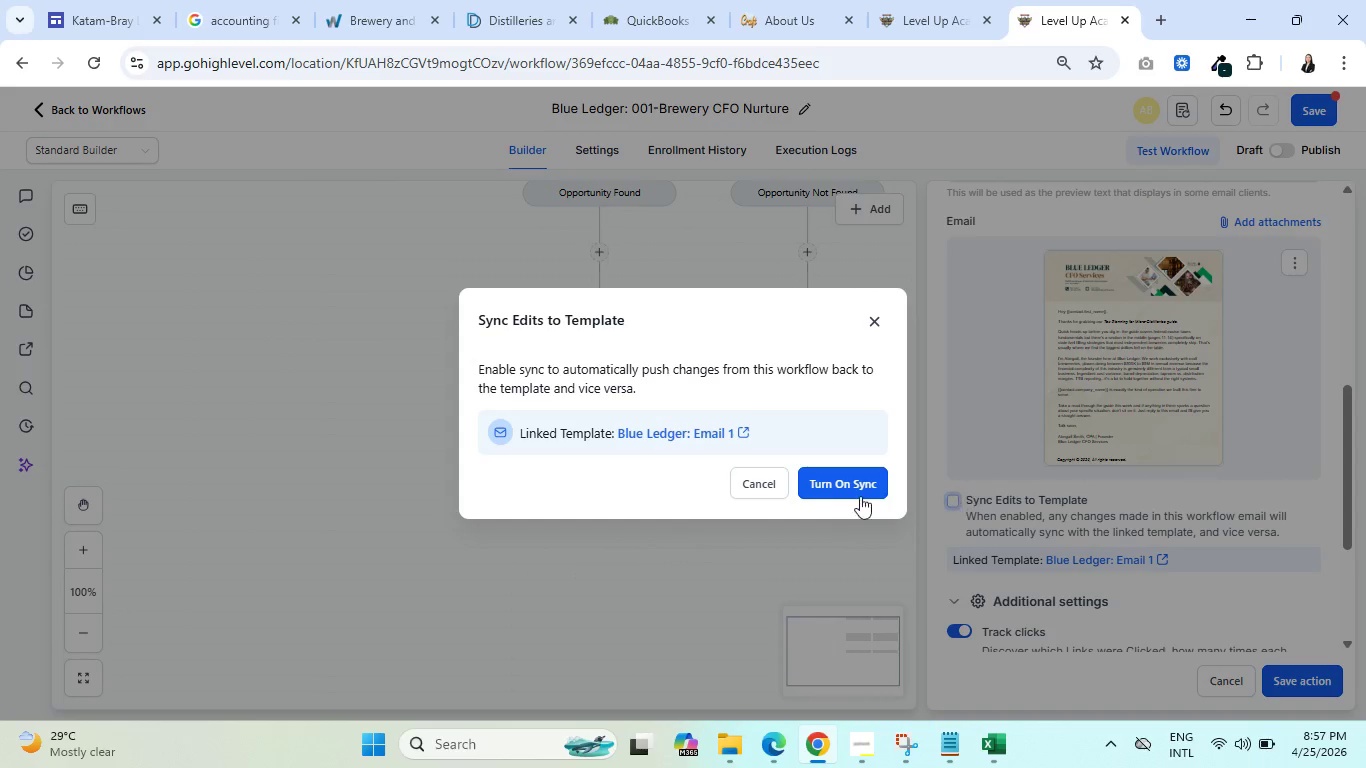 
left_click([839, 484])
 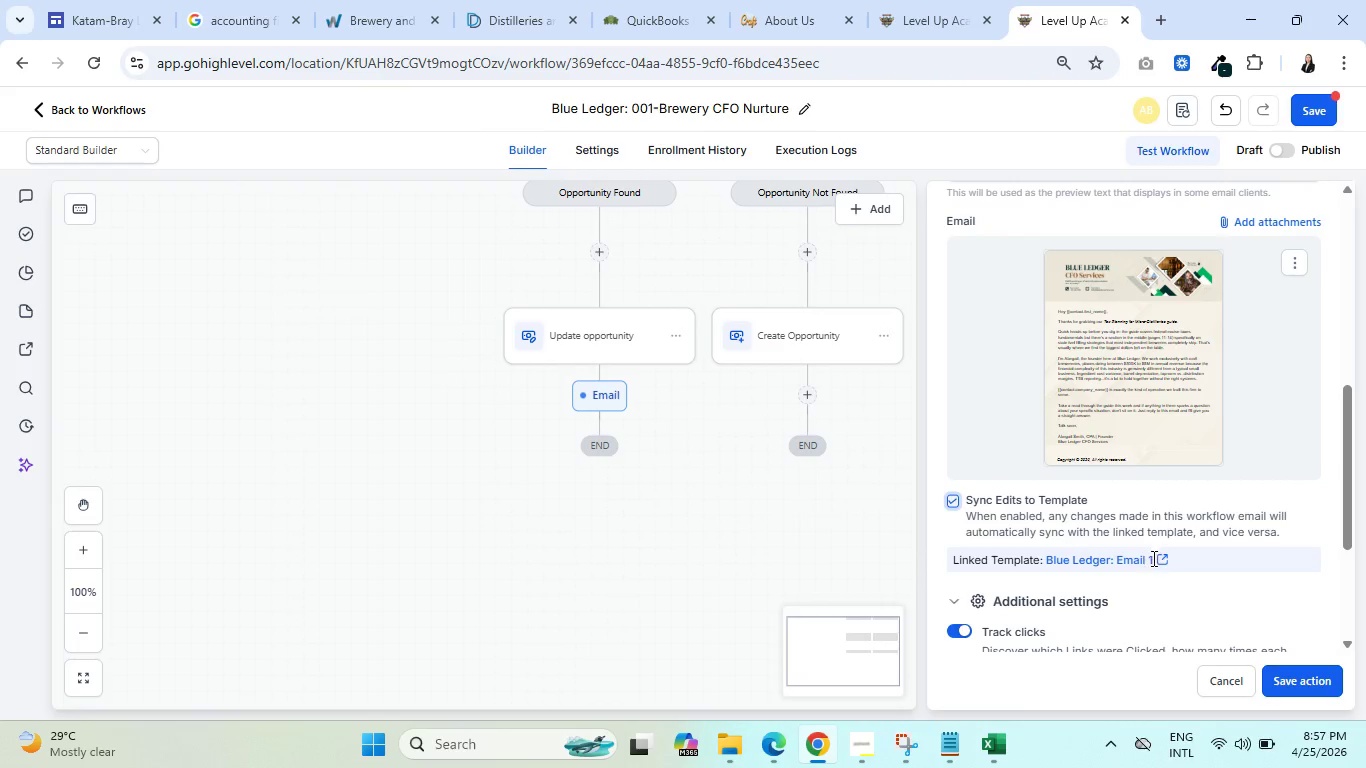 
left_click([1163, 560])
 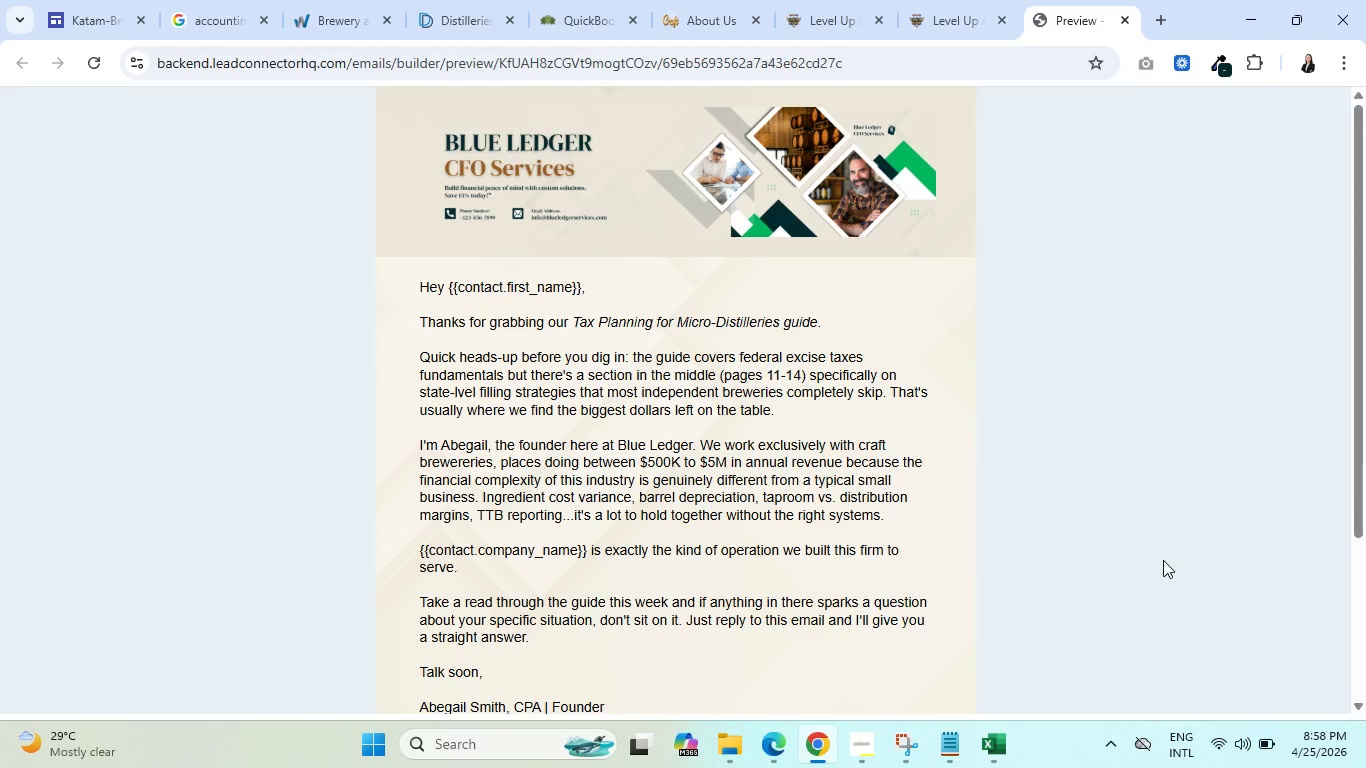 
wait(50.3)
 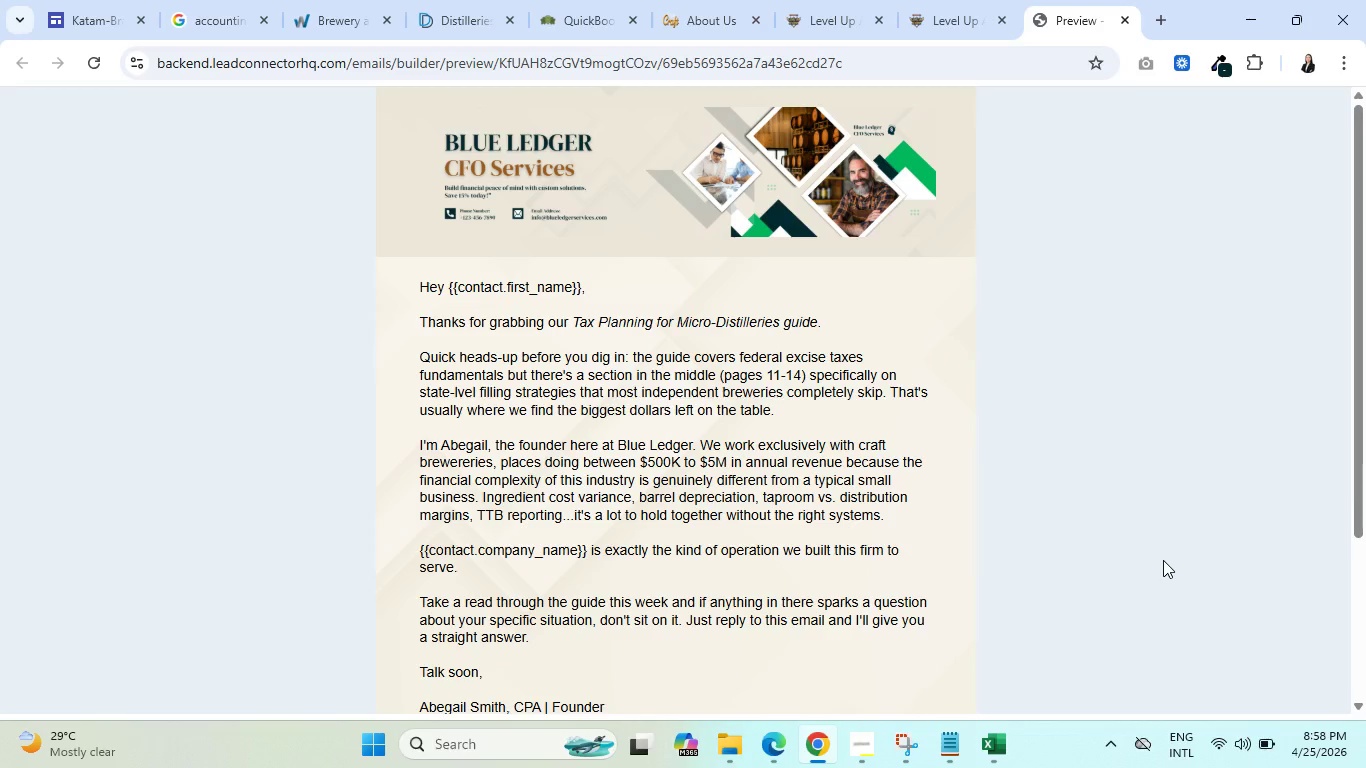 
key(Control+ControlLeft)
 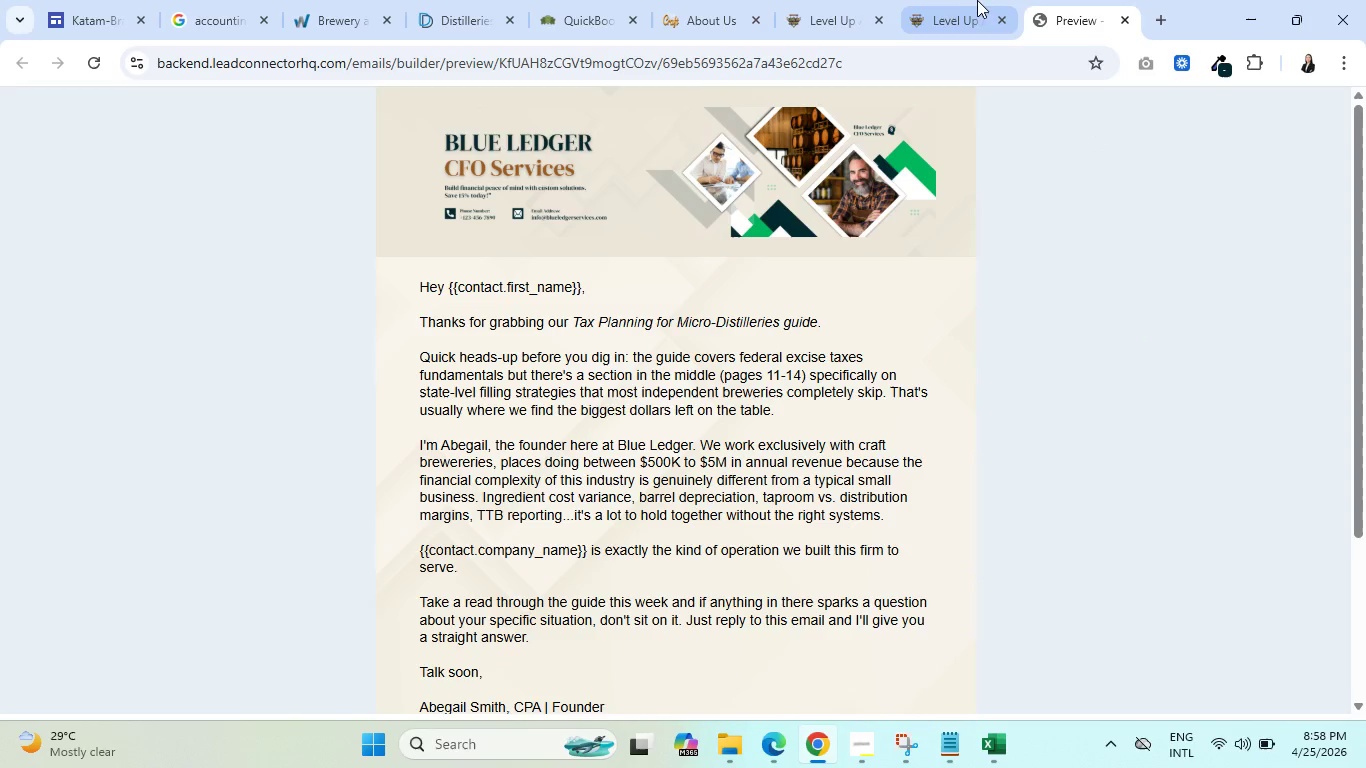 
left_click([955, 0])
 